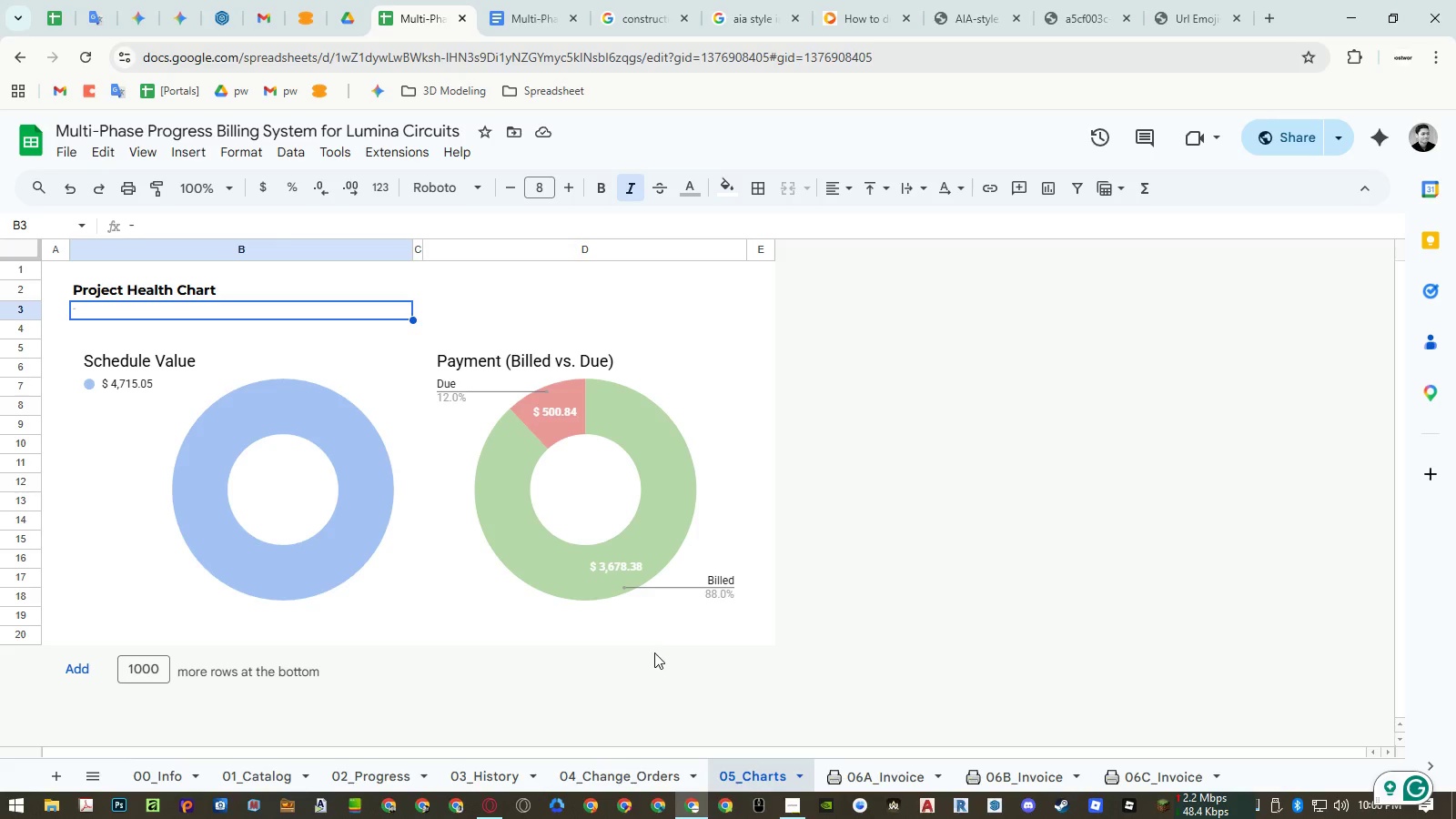 
left_click([408, 774])
 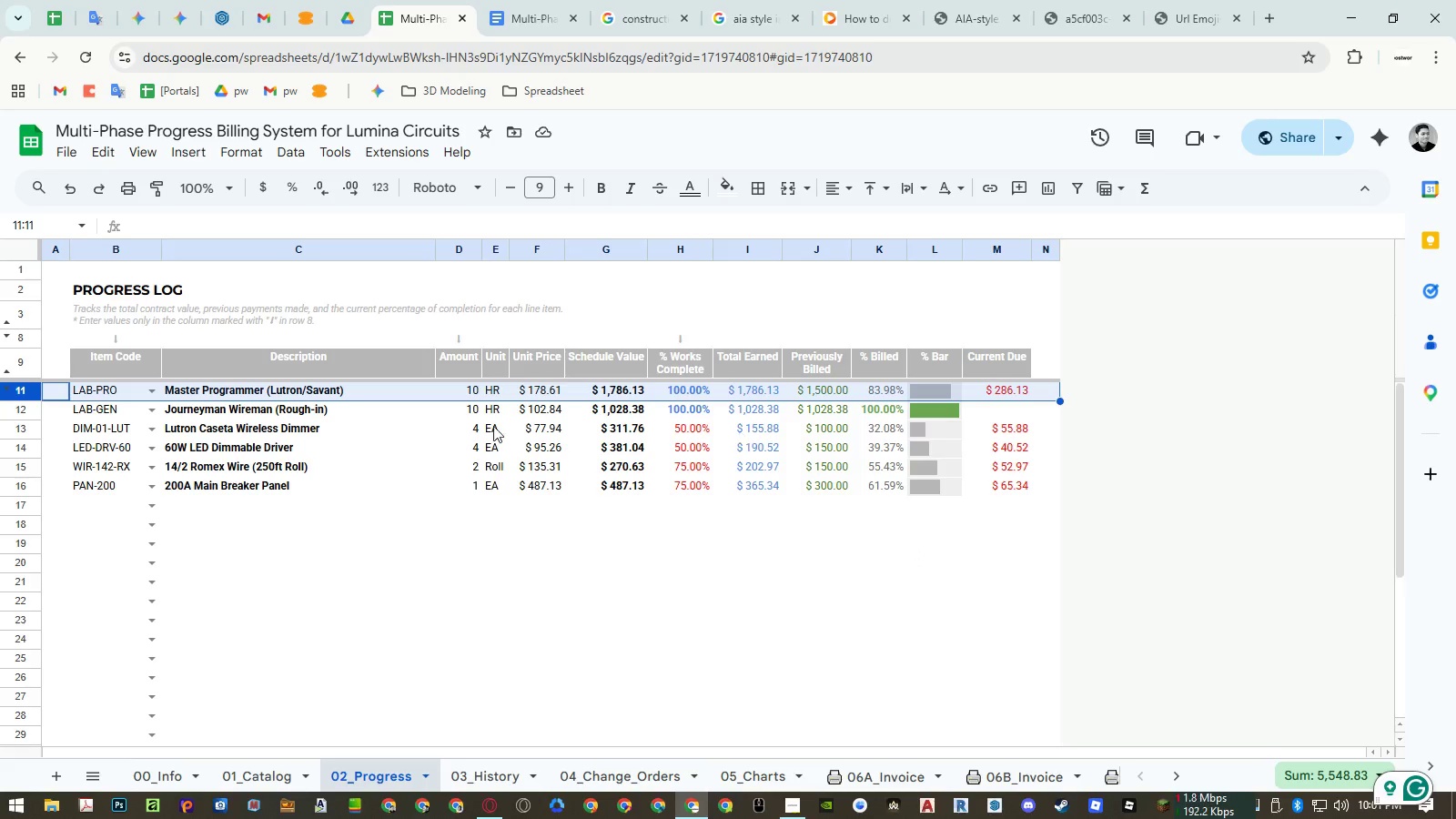 
left_click([80, 413])
 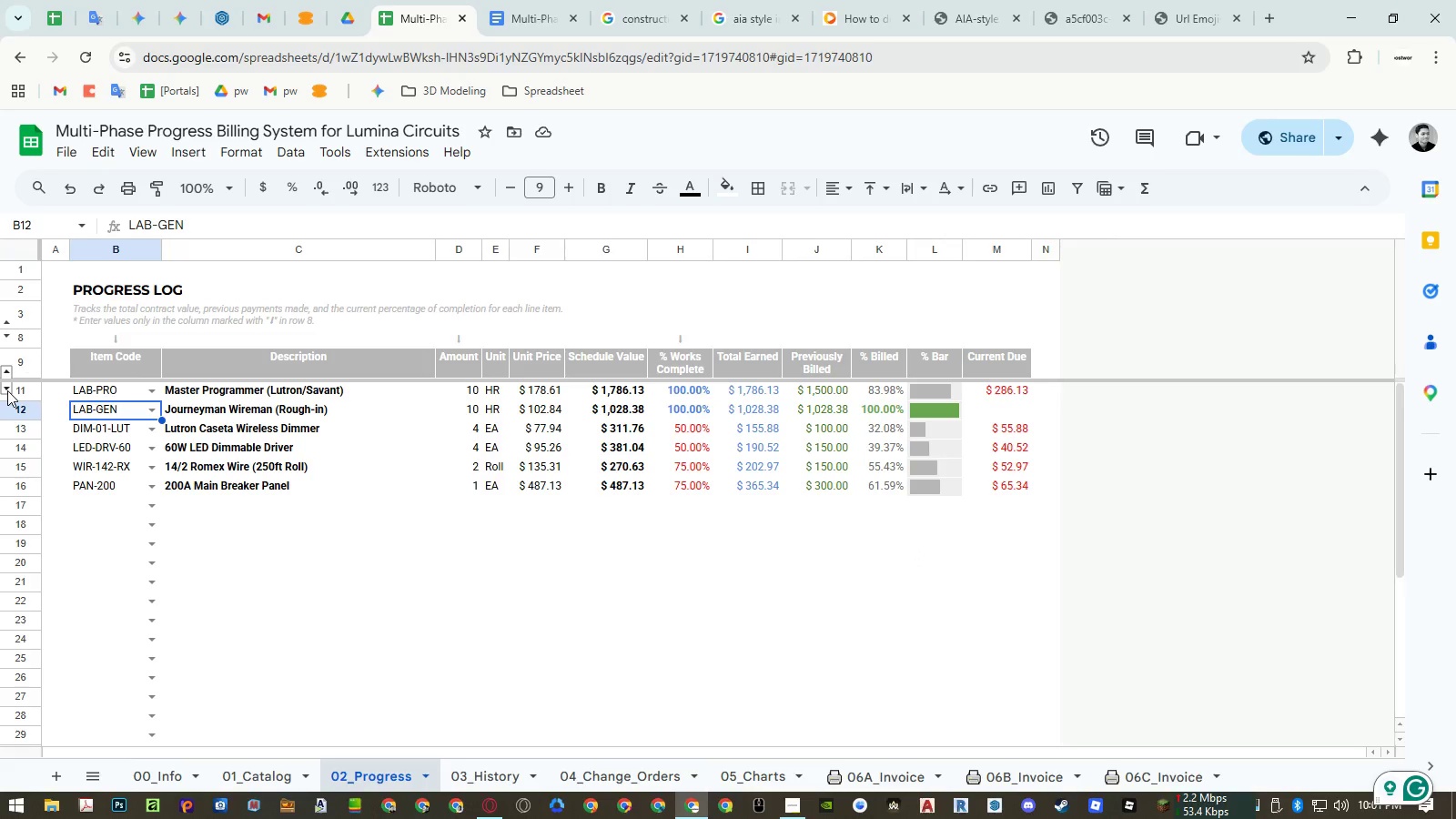 
left_click([7, 390])
 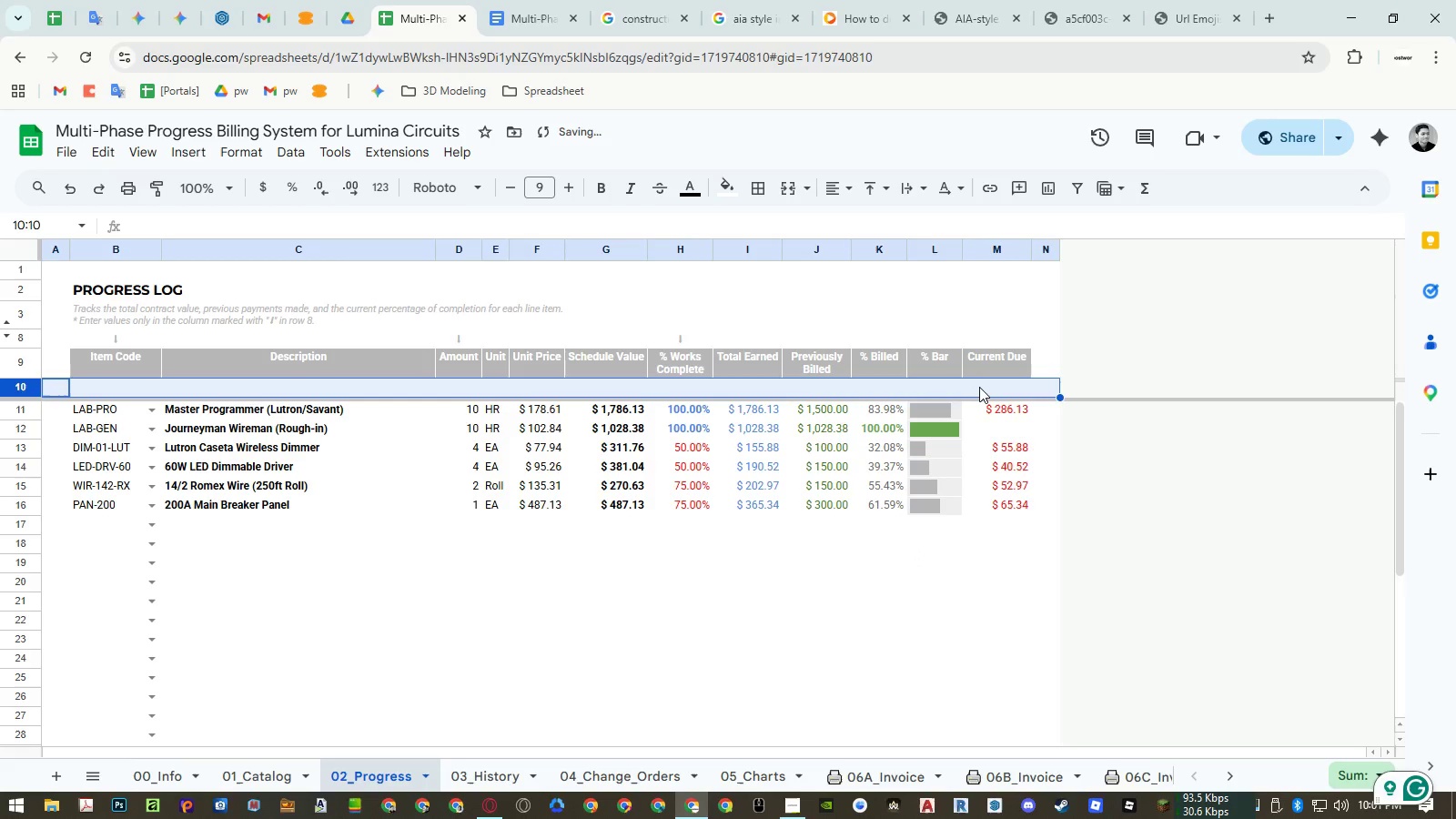 
double_click([980, 387])
 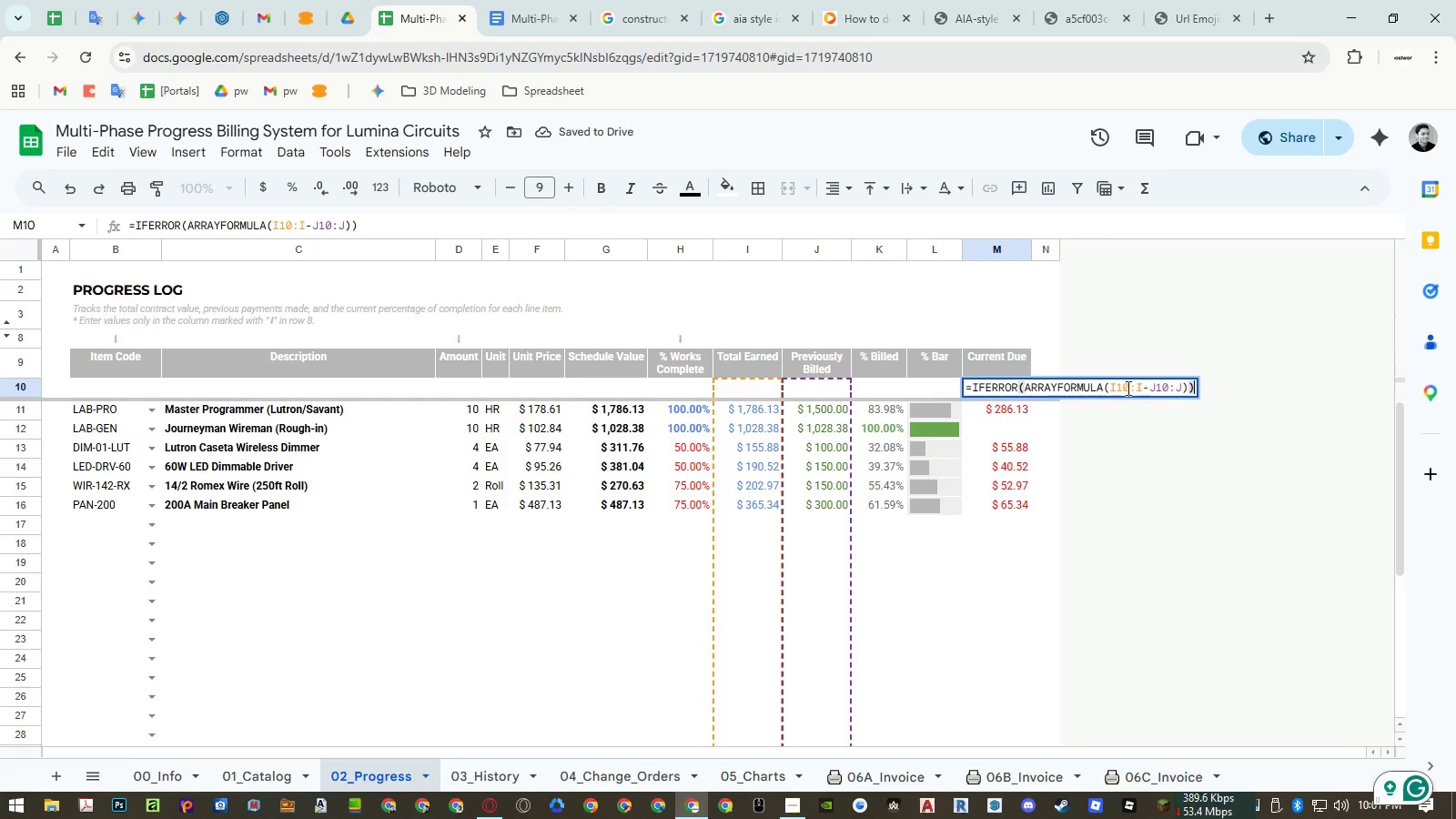 
double_click([1126, 388])
 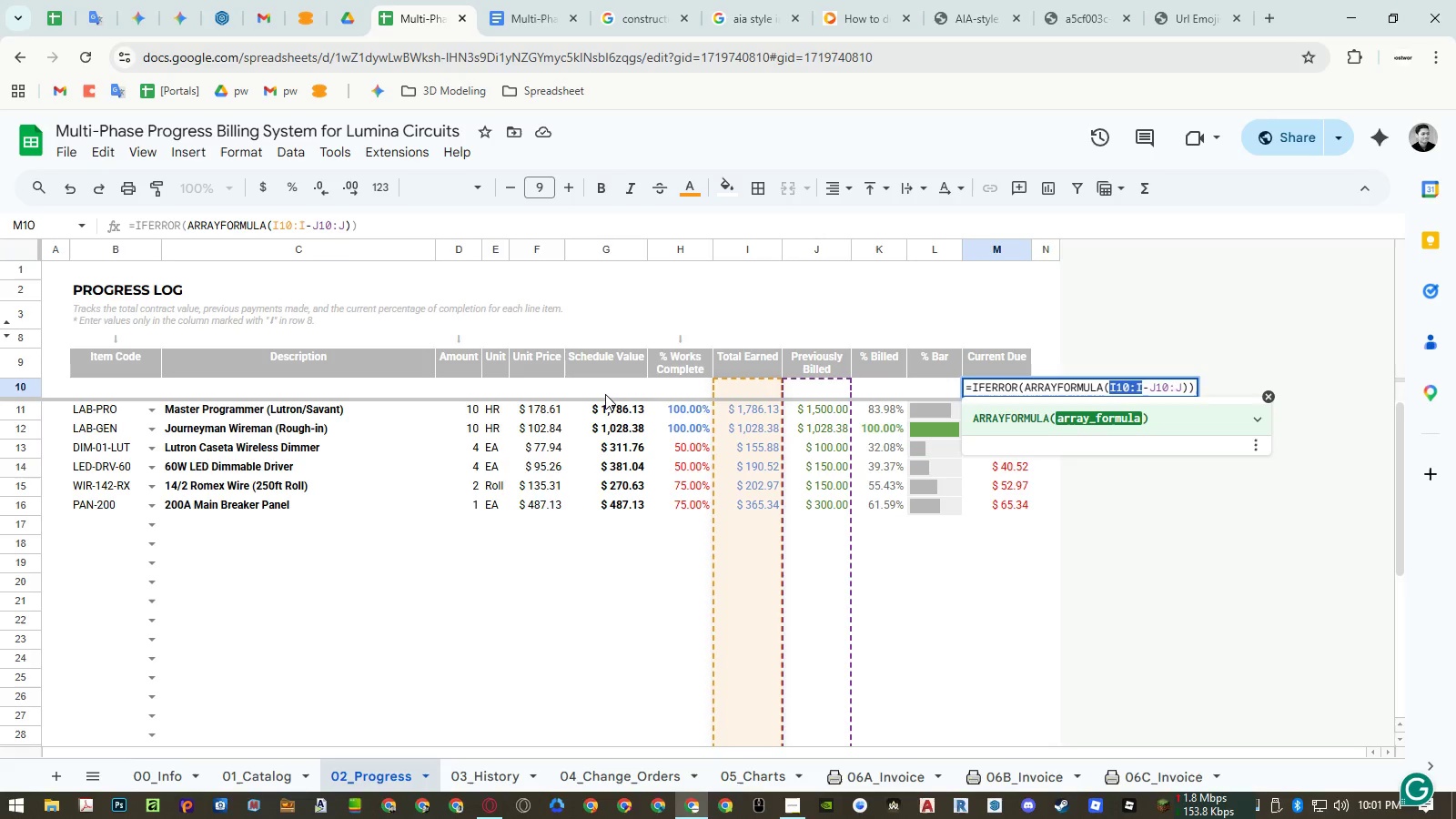 
wait(7.14)
 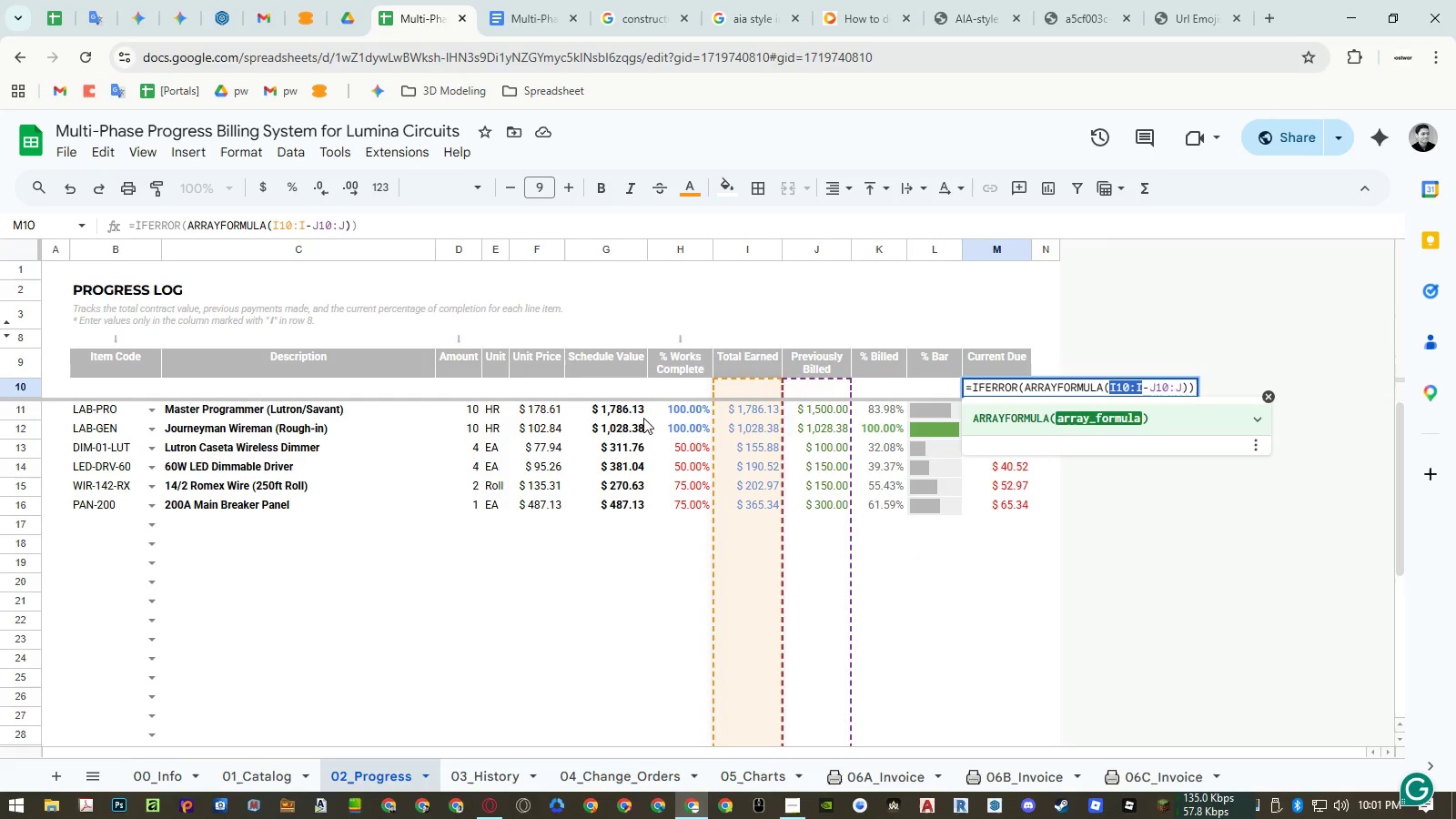 
key(Backspace)
 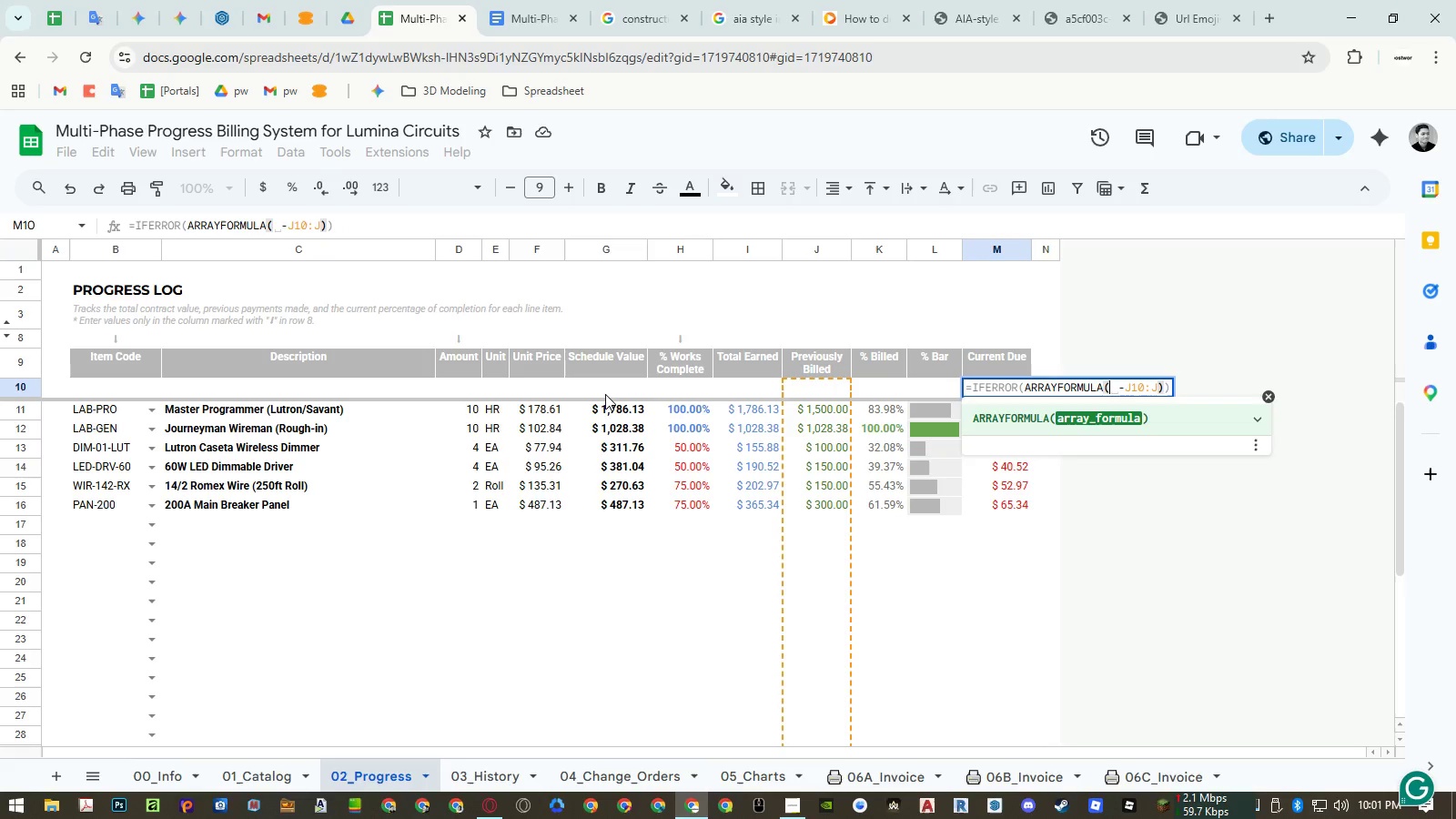 
left_click_drag(start_coordinate=[605, 394], to_coordinate=[607, 413])
 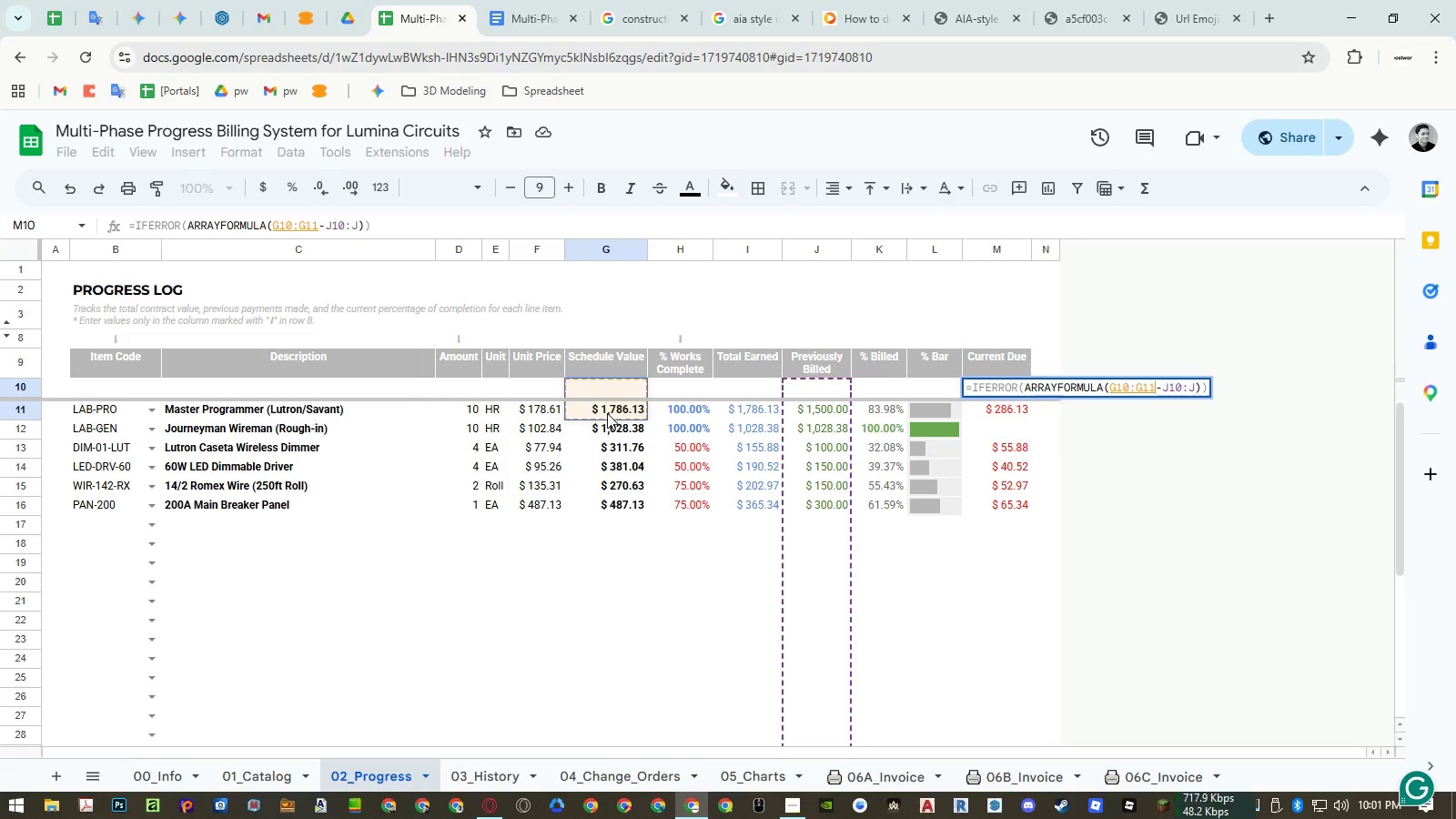 
key(Backspace)
 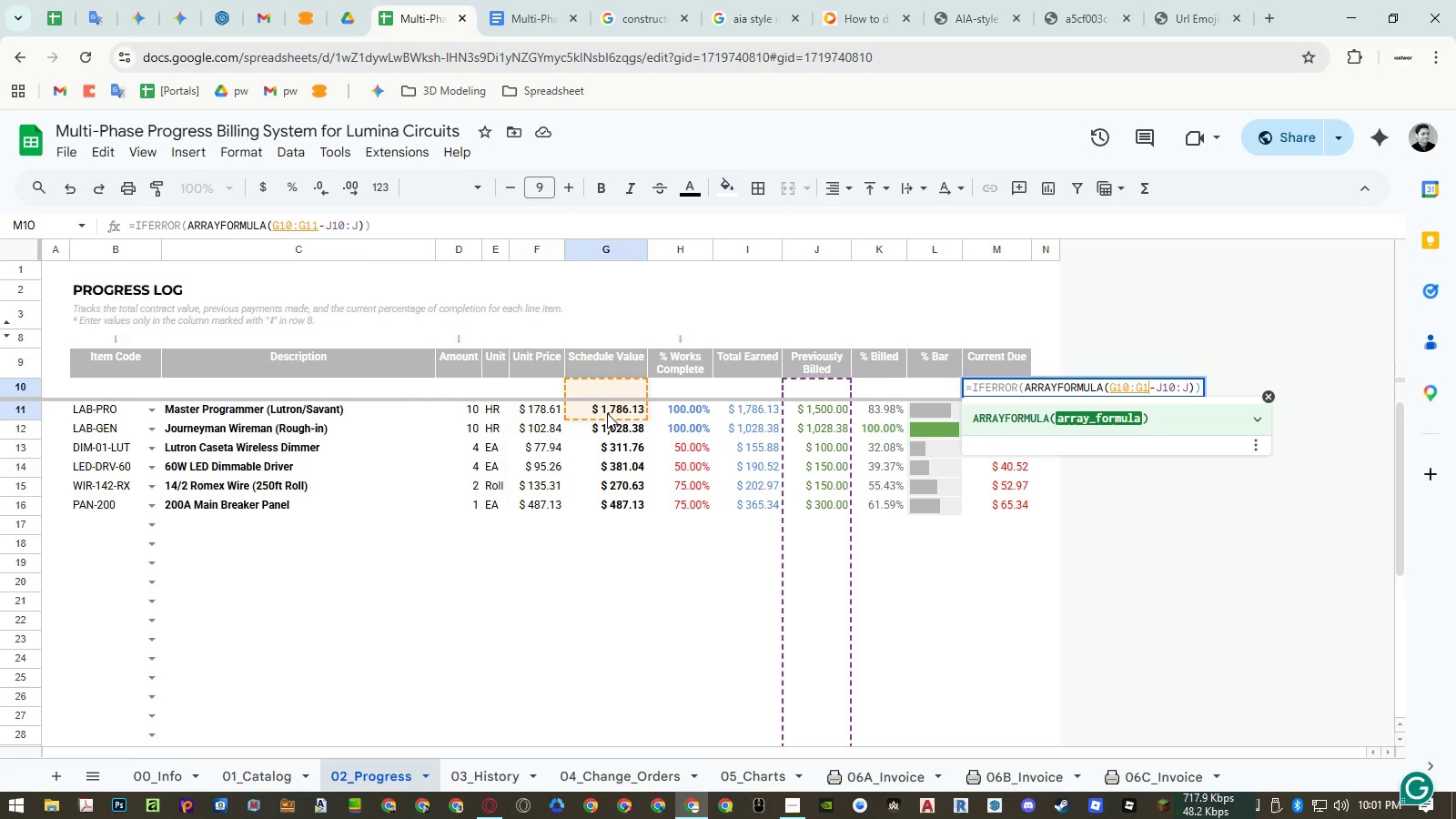 
key(Backspace)
 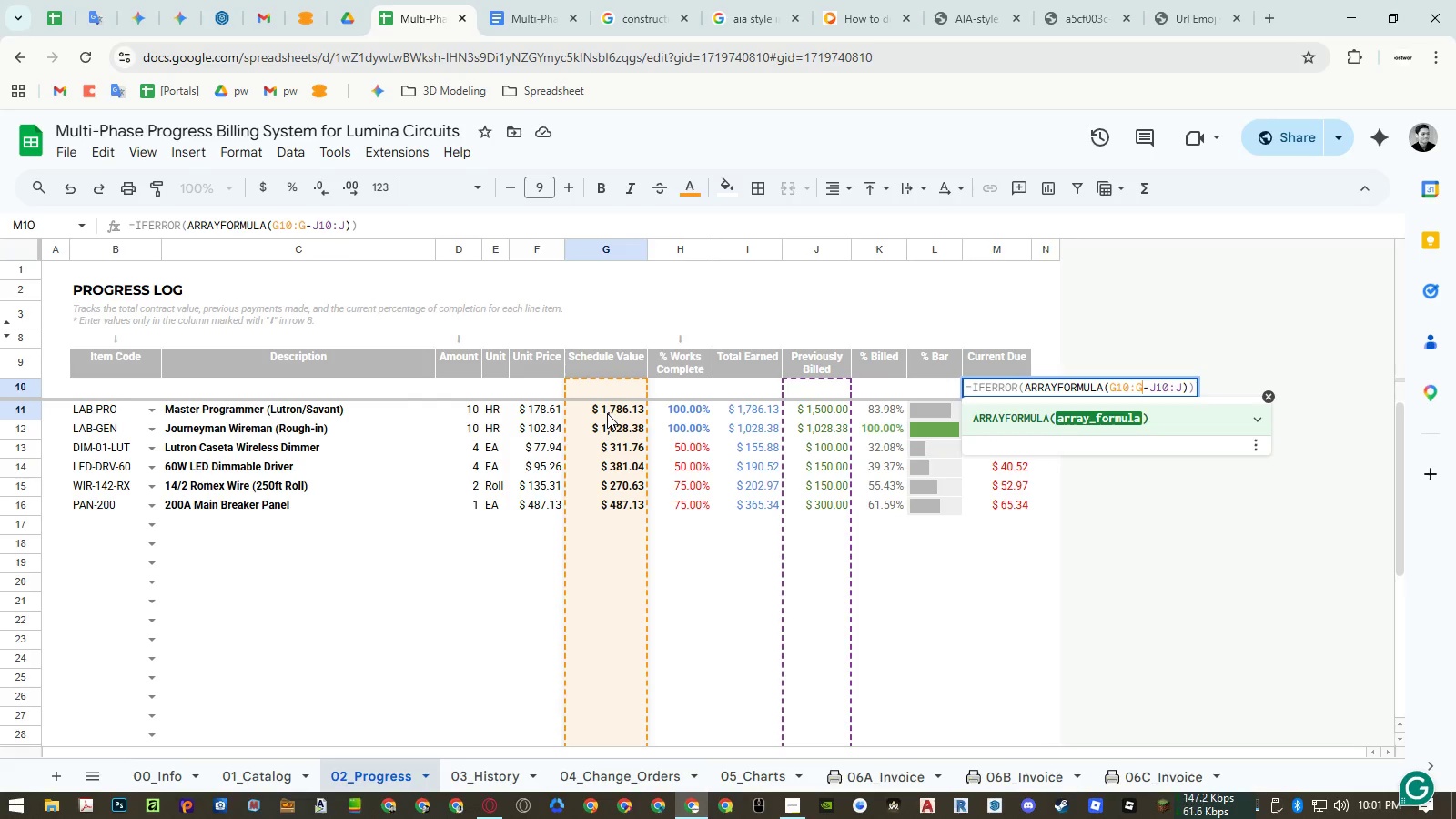 
key(Enter)
 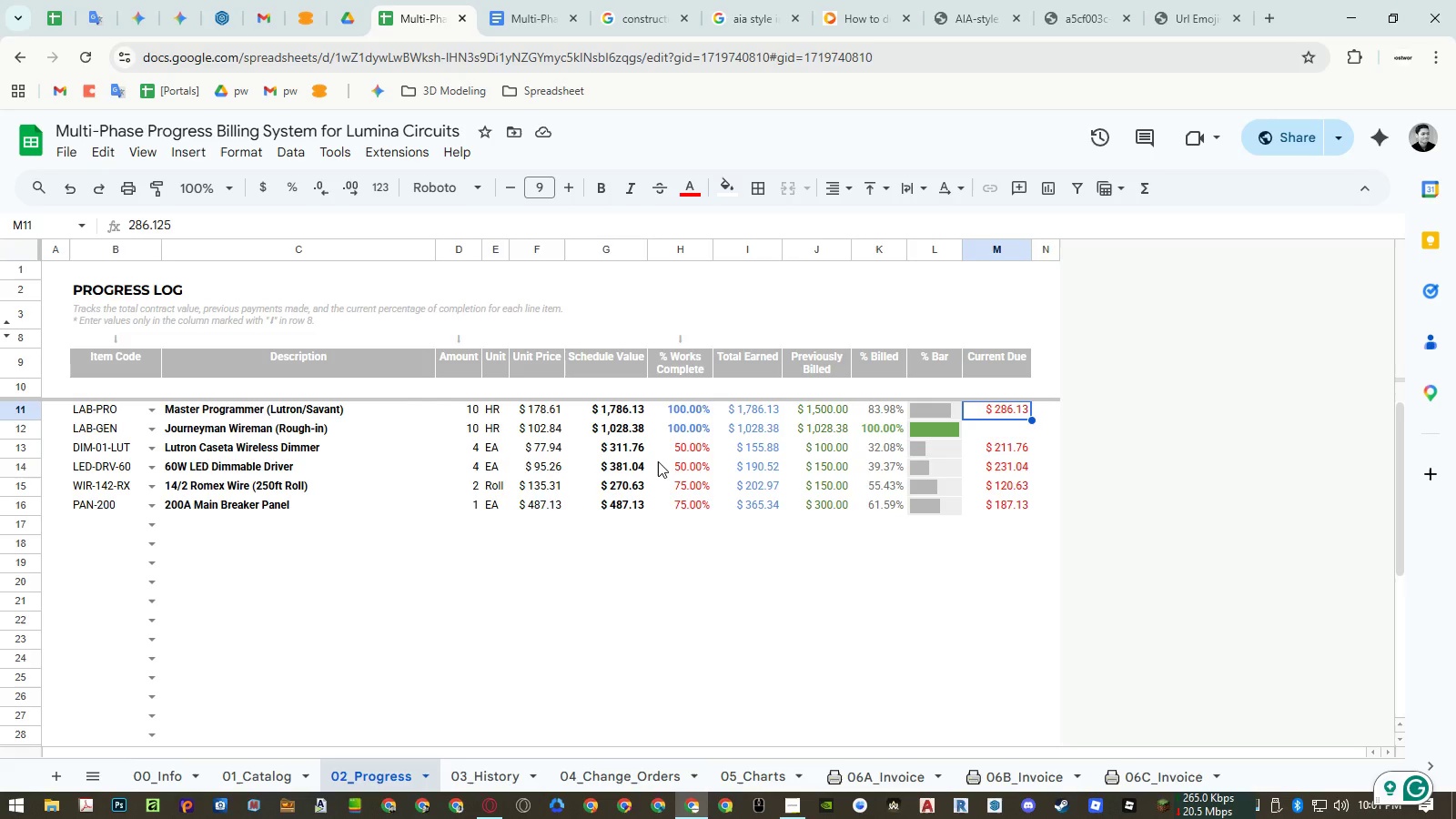 
wait(16.5)
 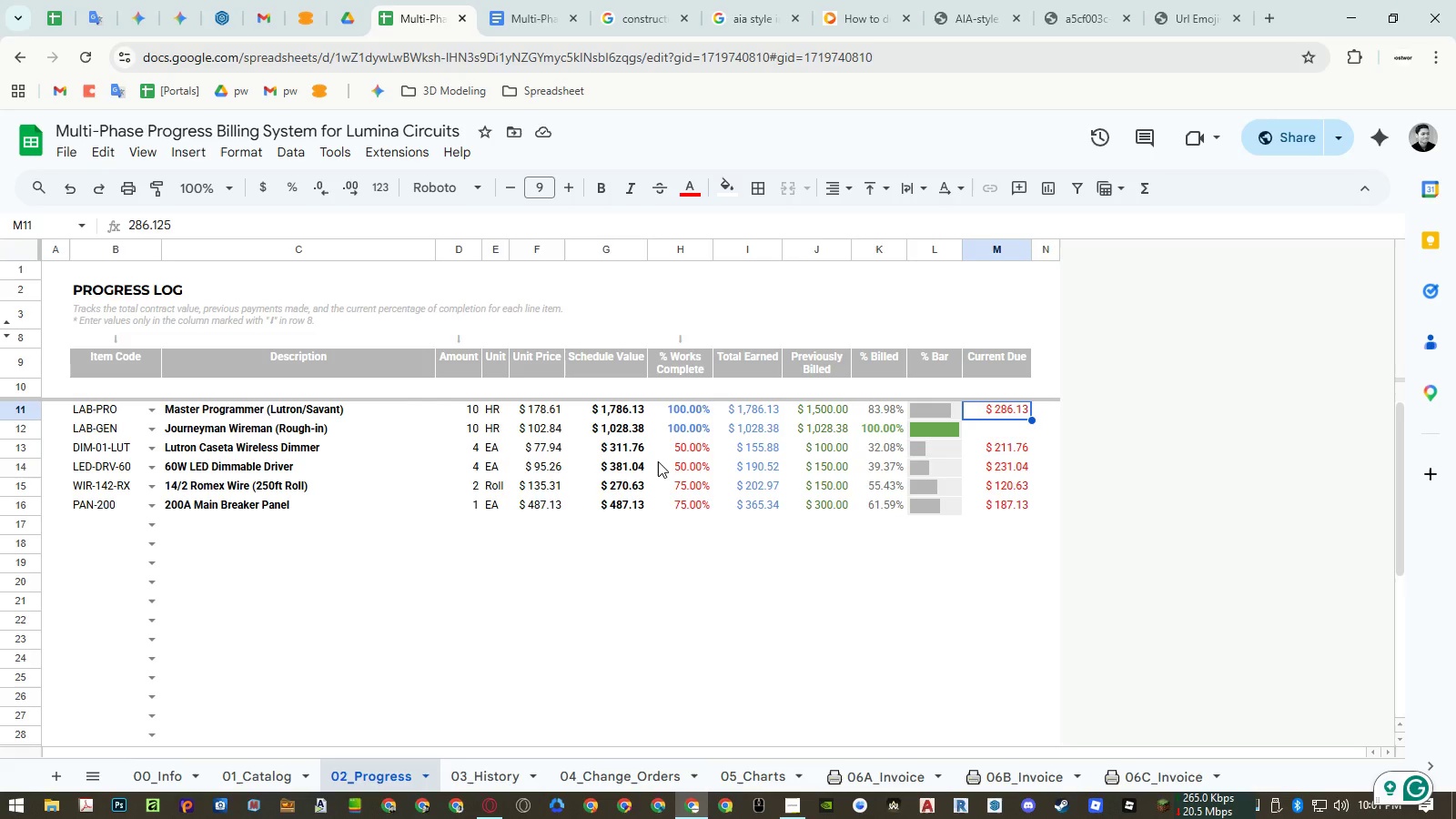 
left_click([898, 774])
 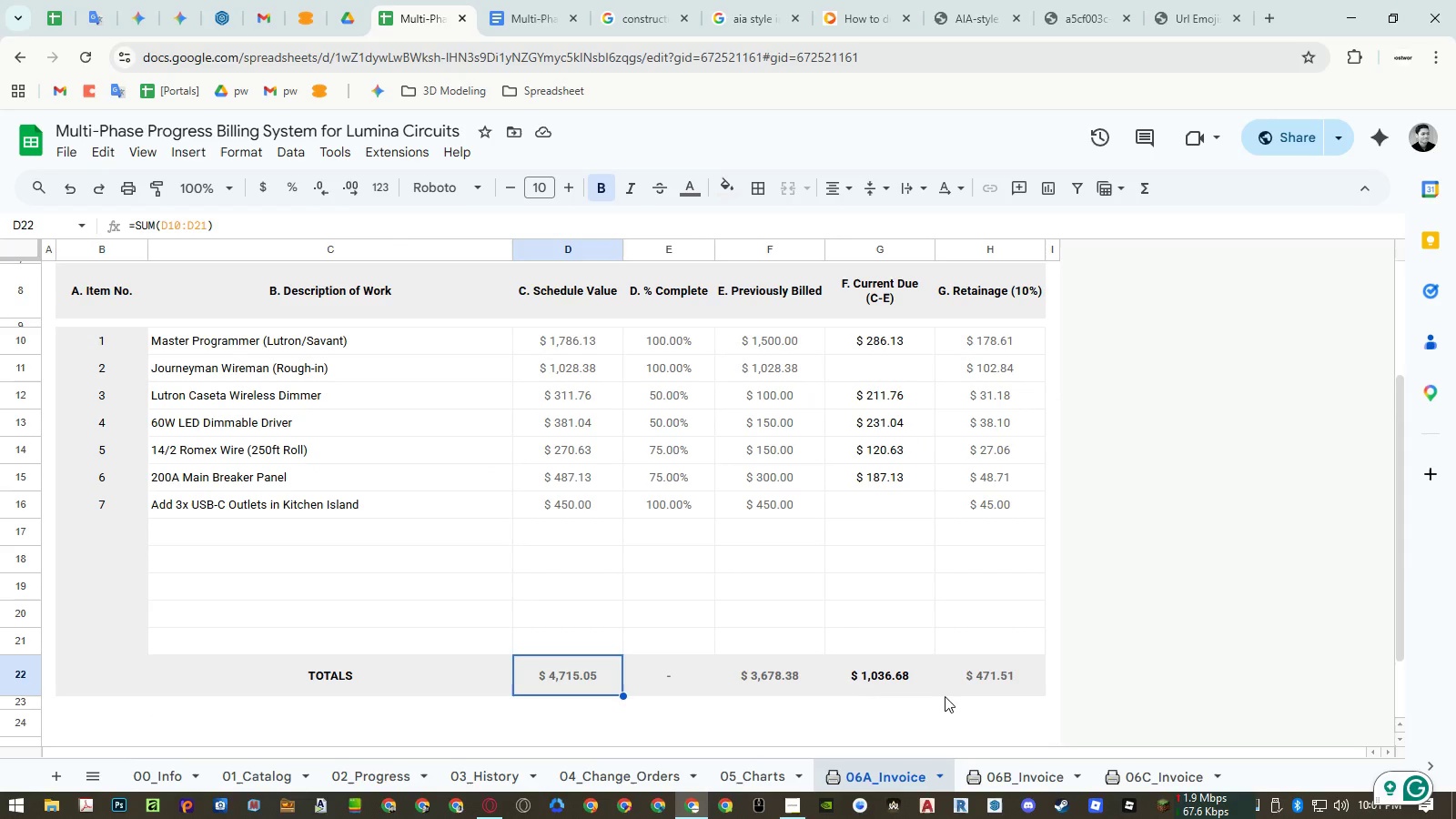 
left_click([986, 784])
 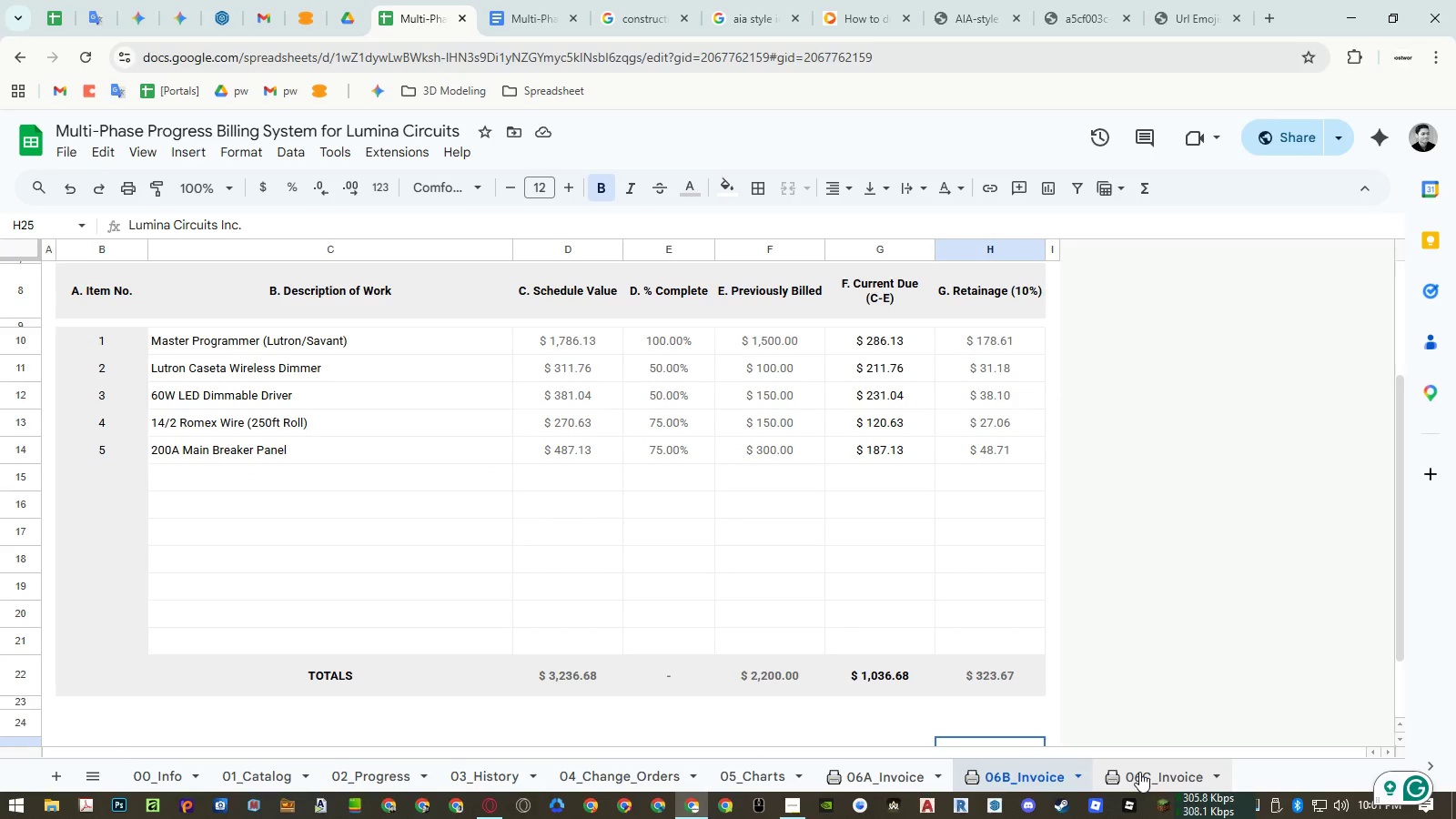 
left_click([1139, 772])
 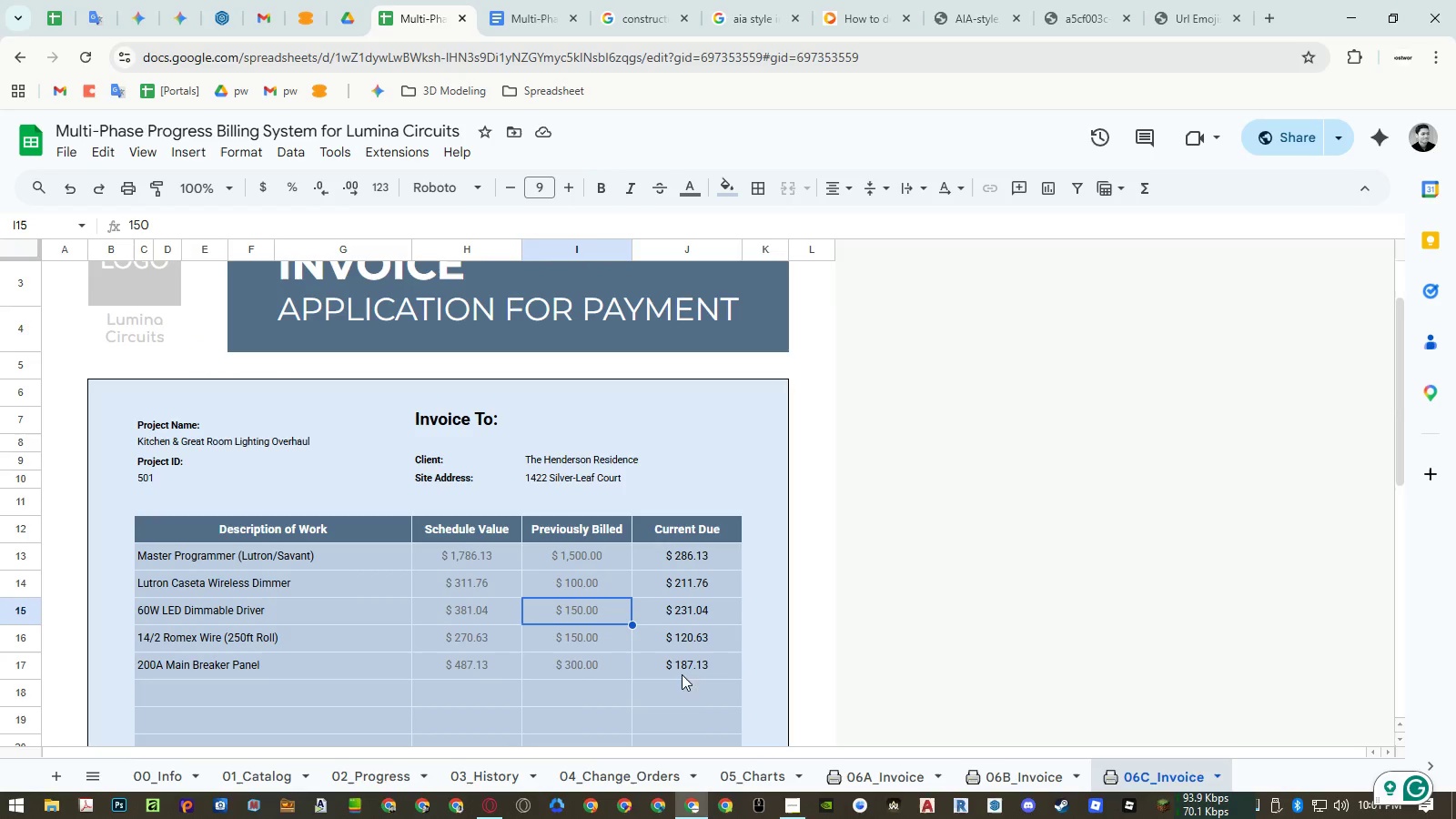 
scroll: coordinate [573, 652], scroll_direction: down, amount: 3.0
 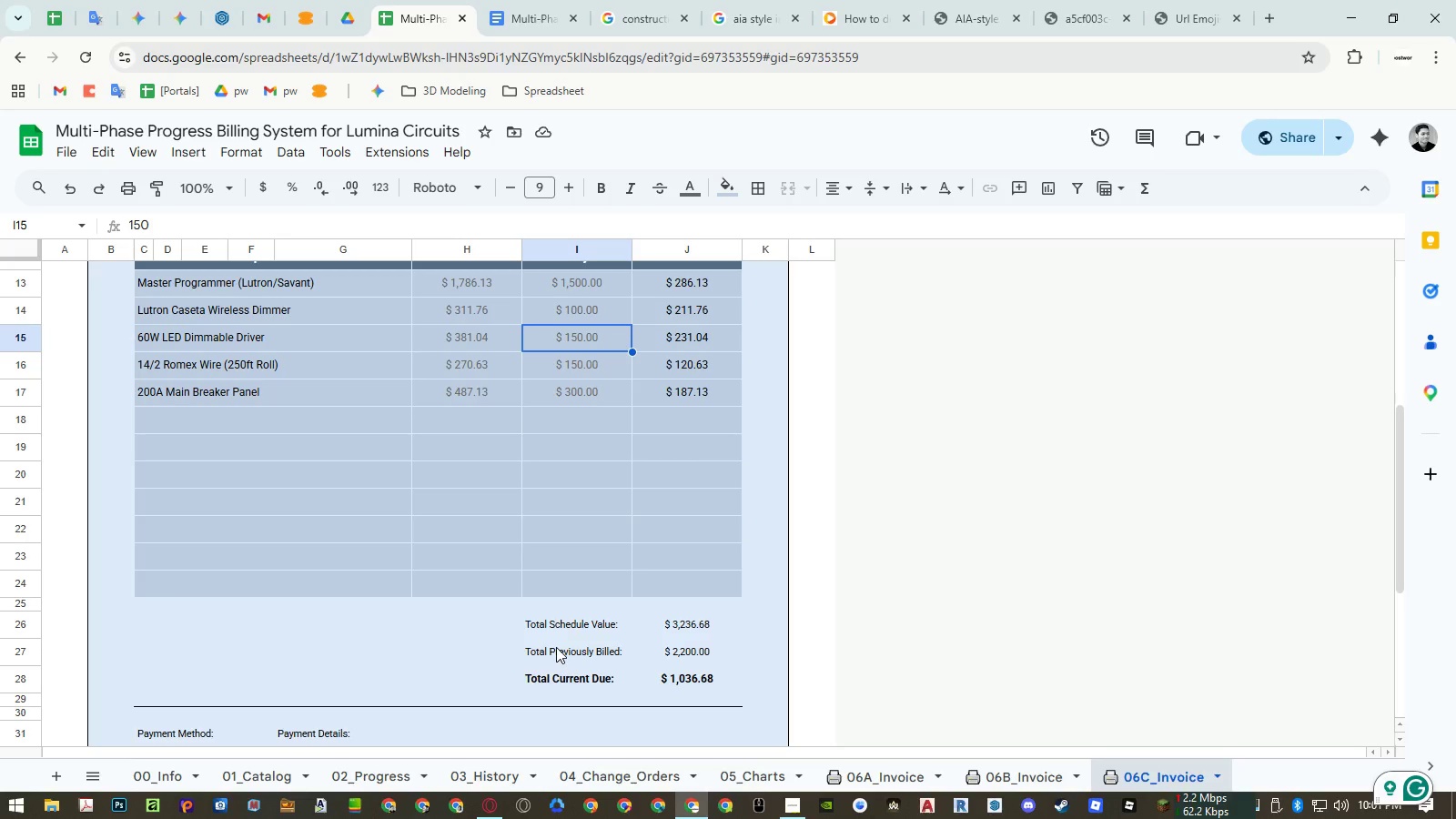 
wait(6.43)
 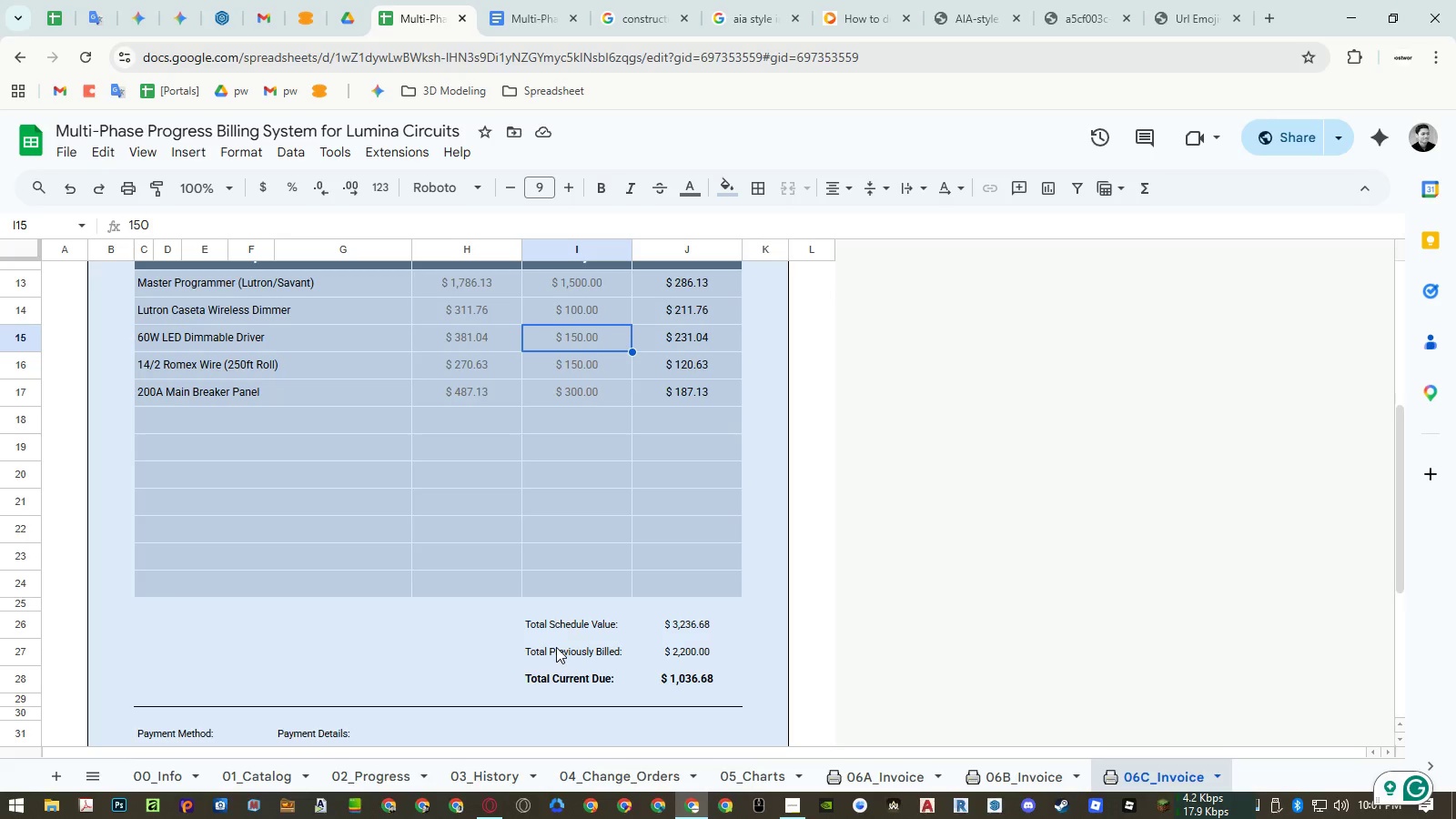 
left_click([765, 774])
 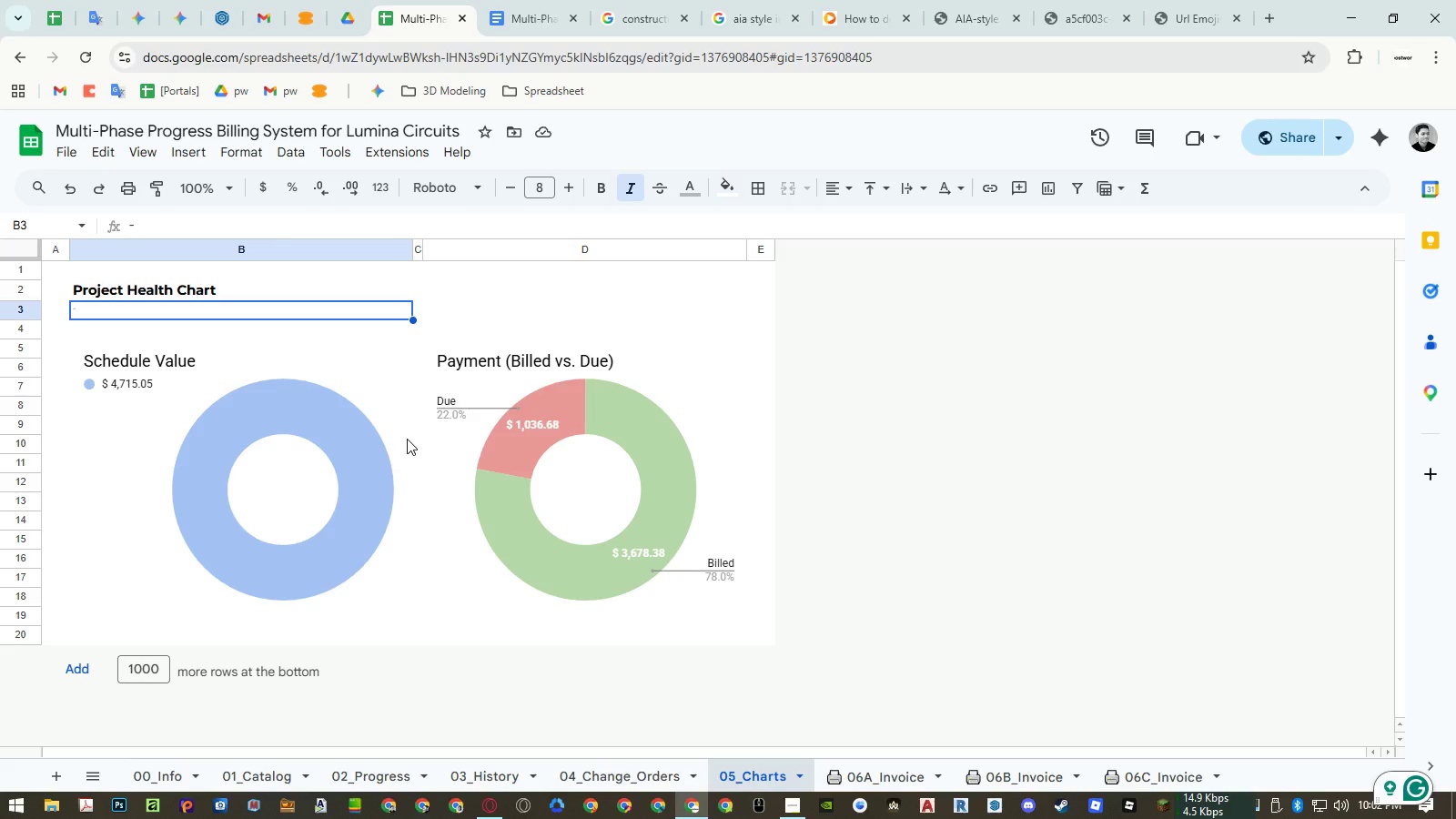 
wait(17.2)
 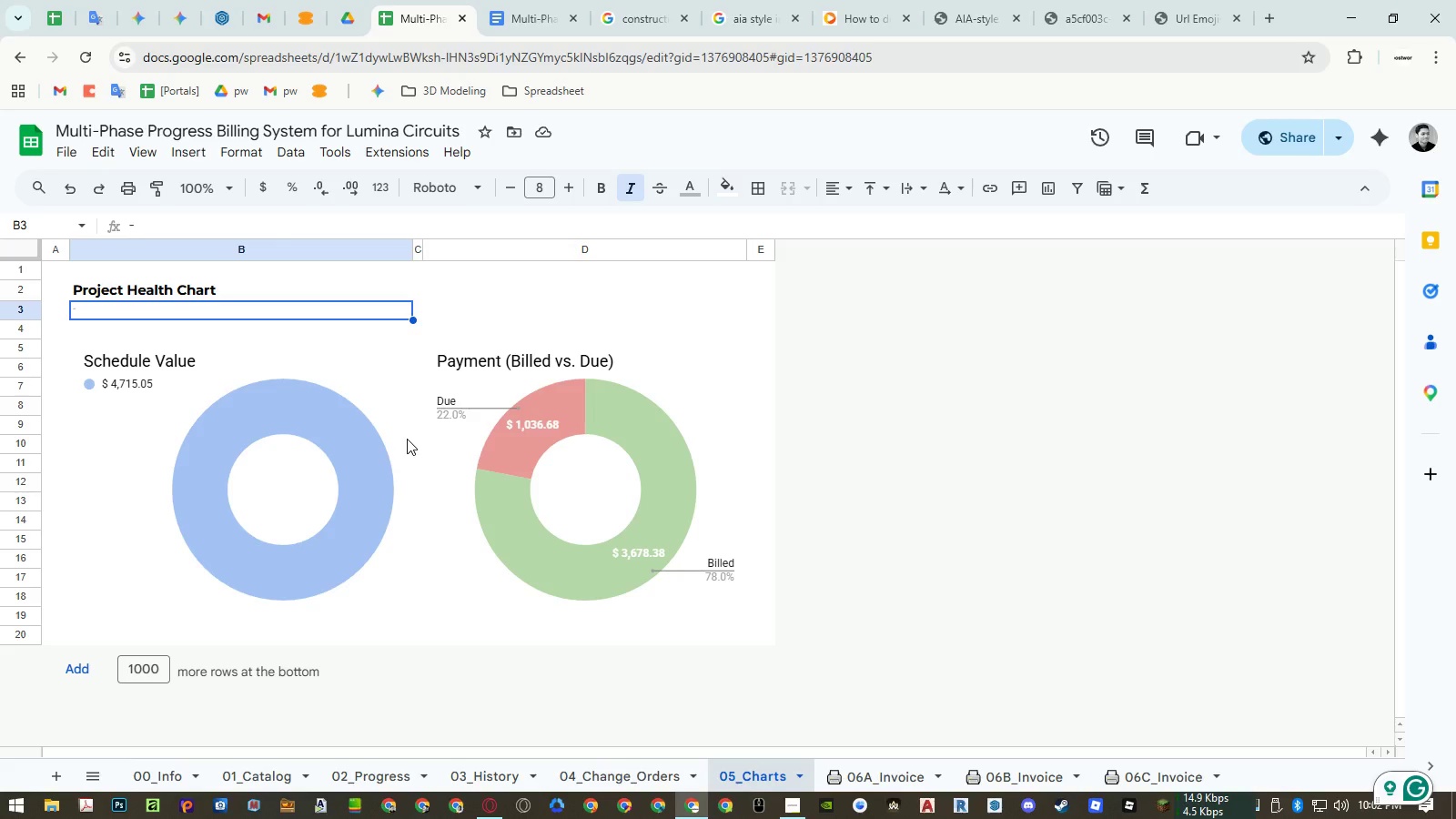 
left_click([157, 314])
 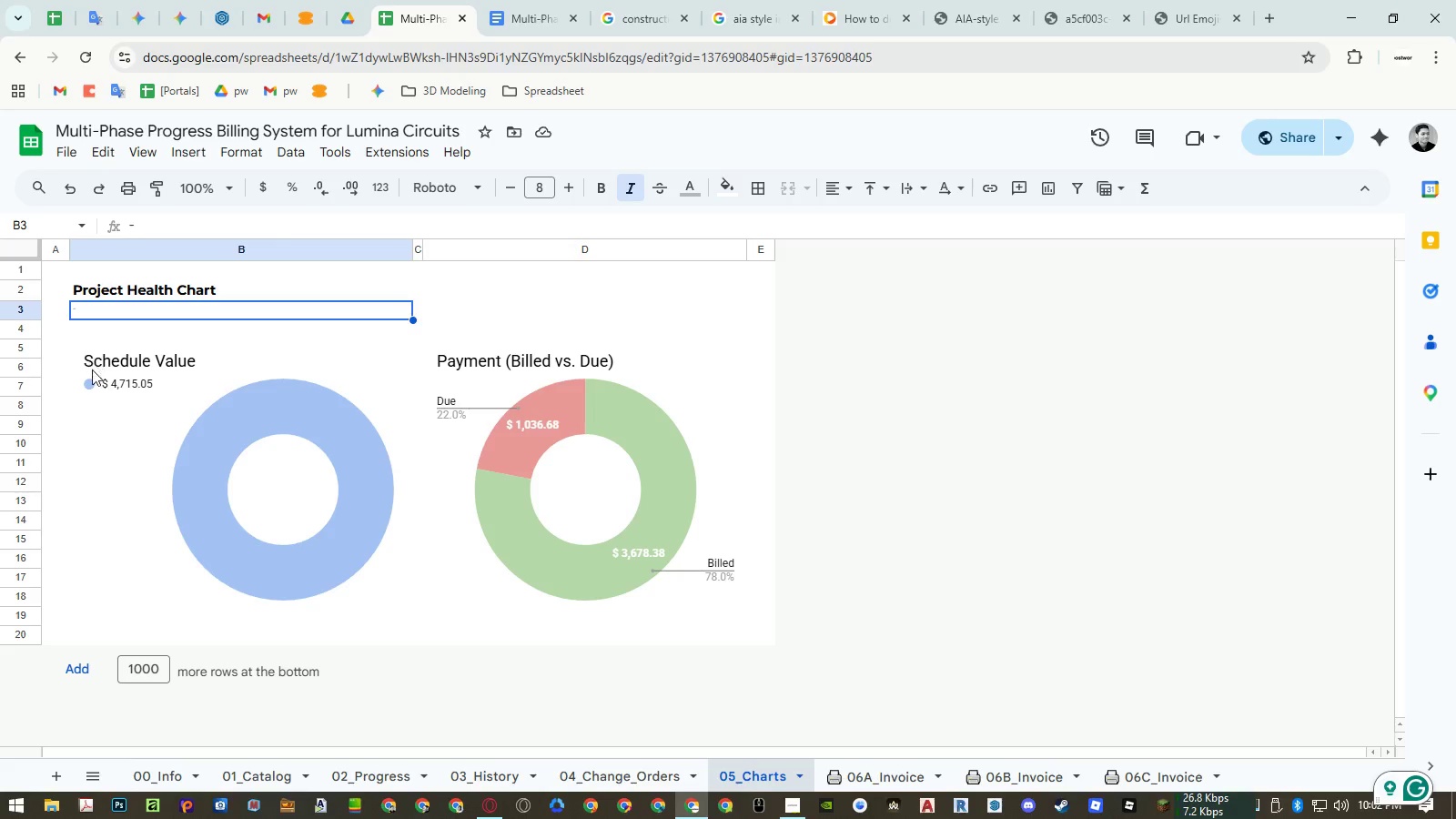 
double_click([116, 385])
 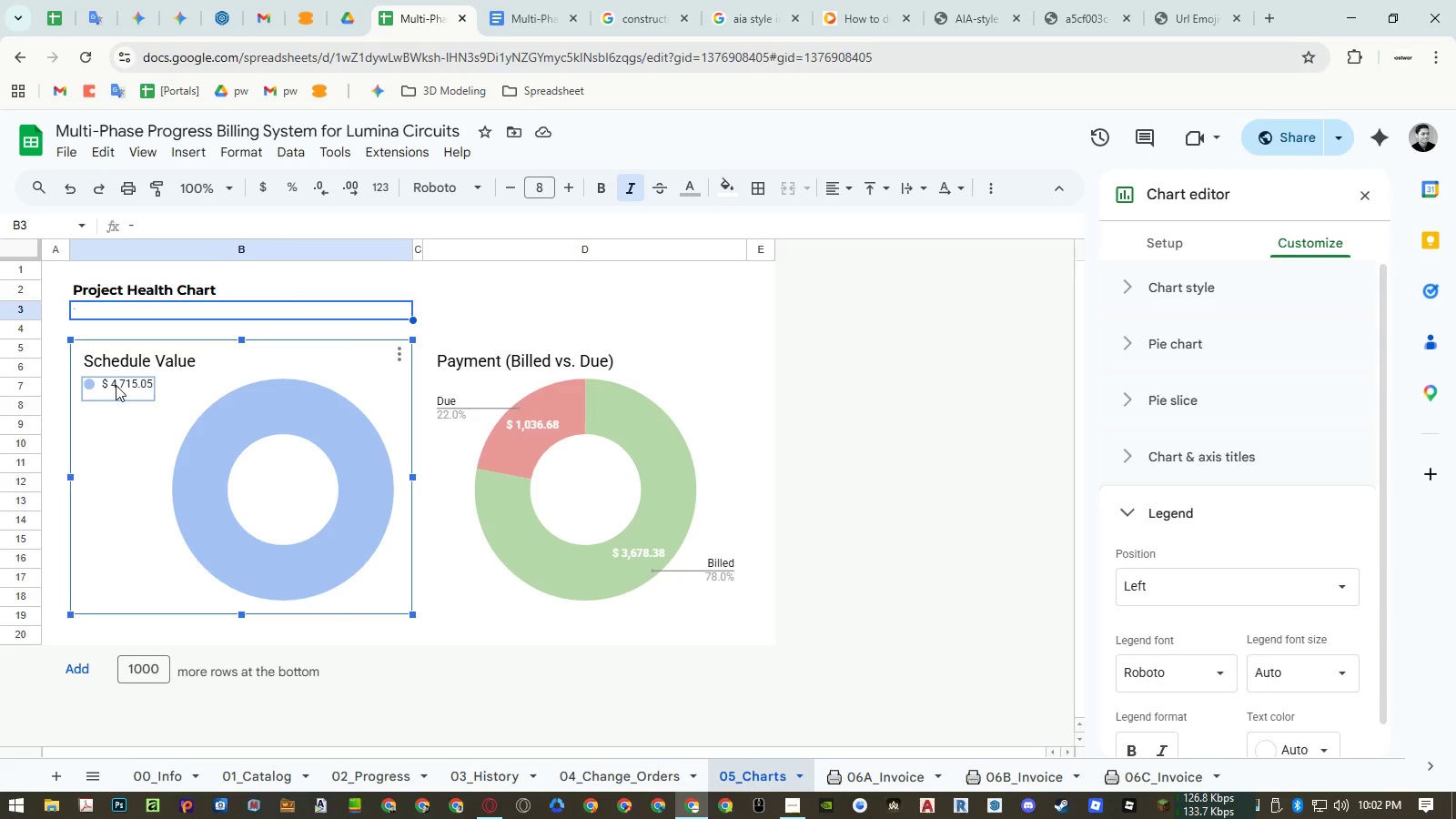 
double_click([116, 385])
 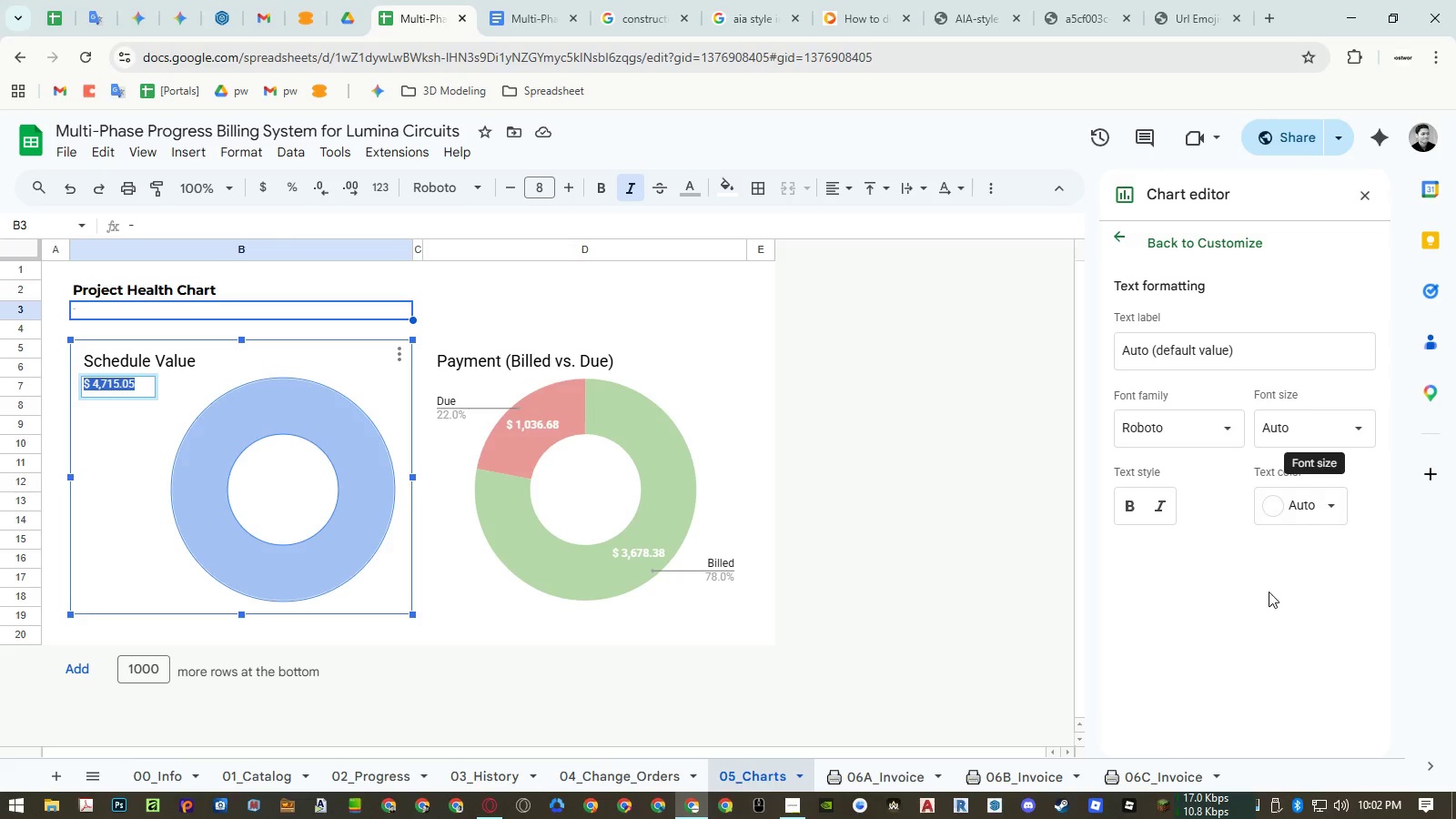 
left_click([1138, 511])
 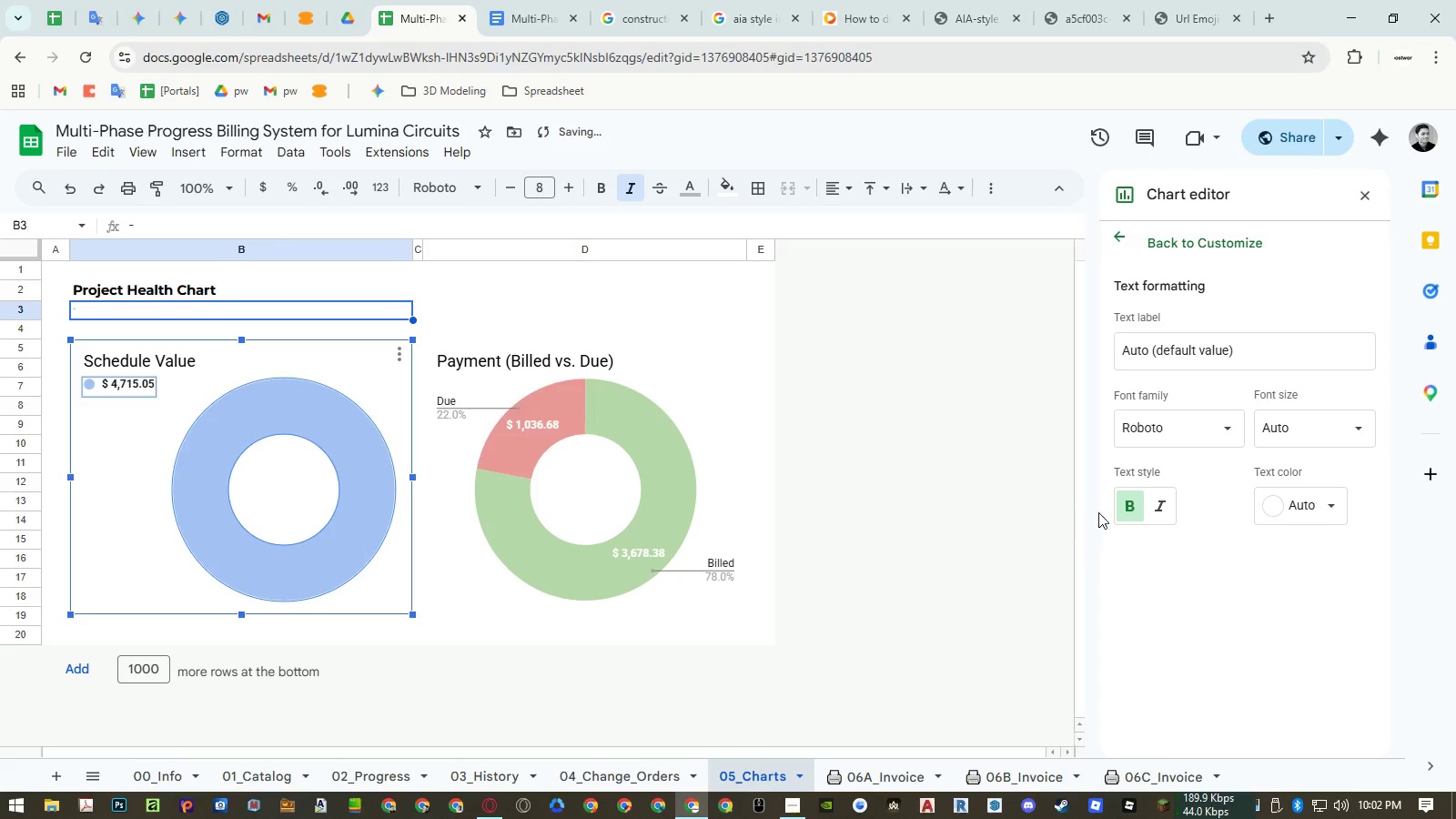 
left_click([1122, 514])
 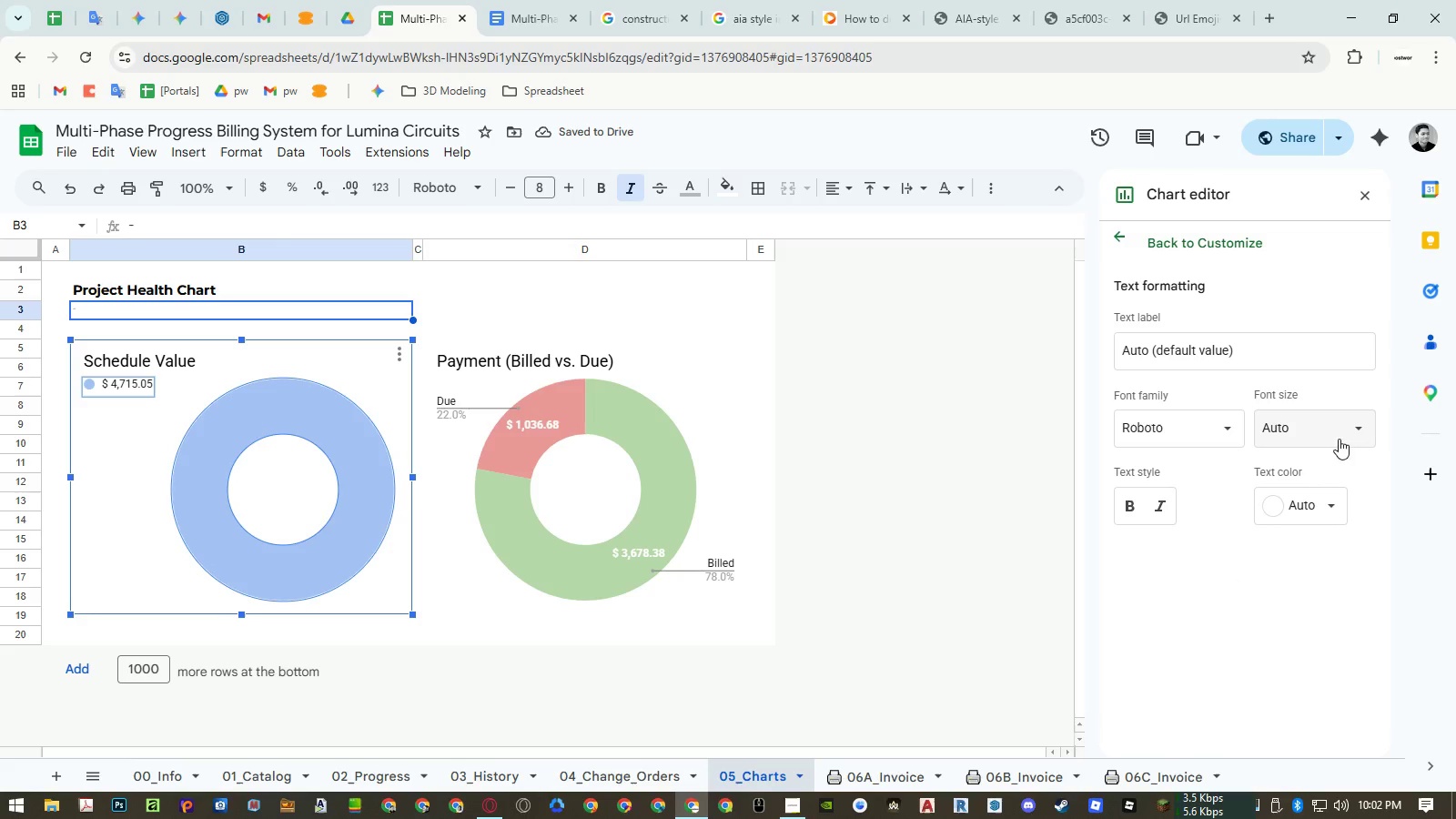 
left_click([1334, 510])
 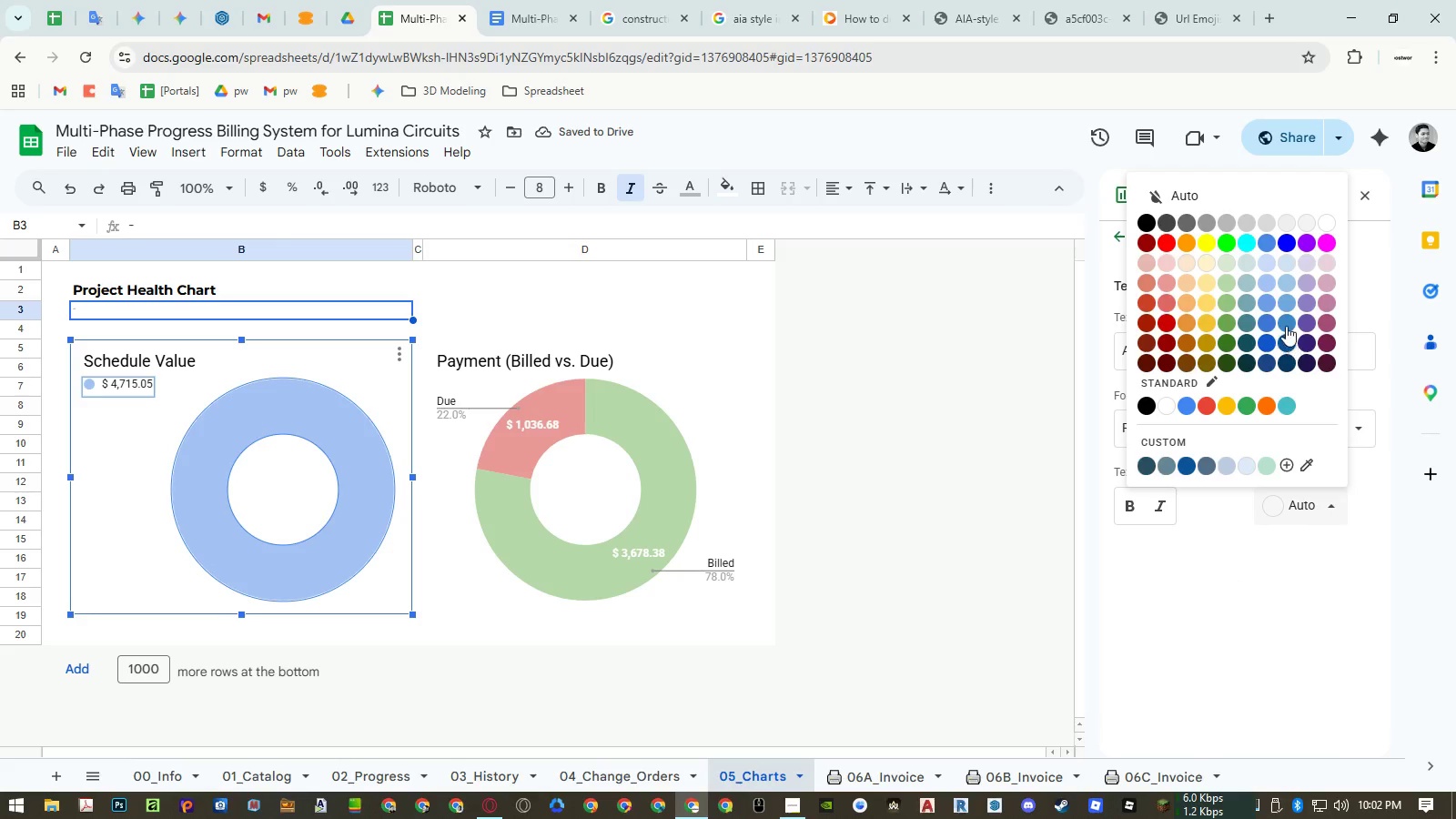 
left_click([1271, 280])
 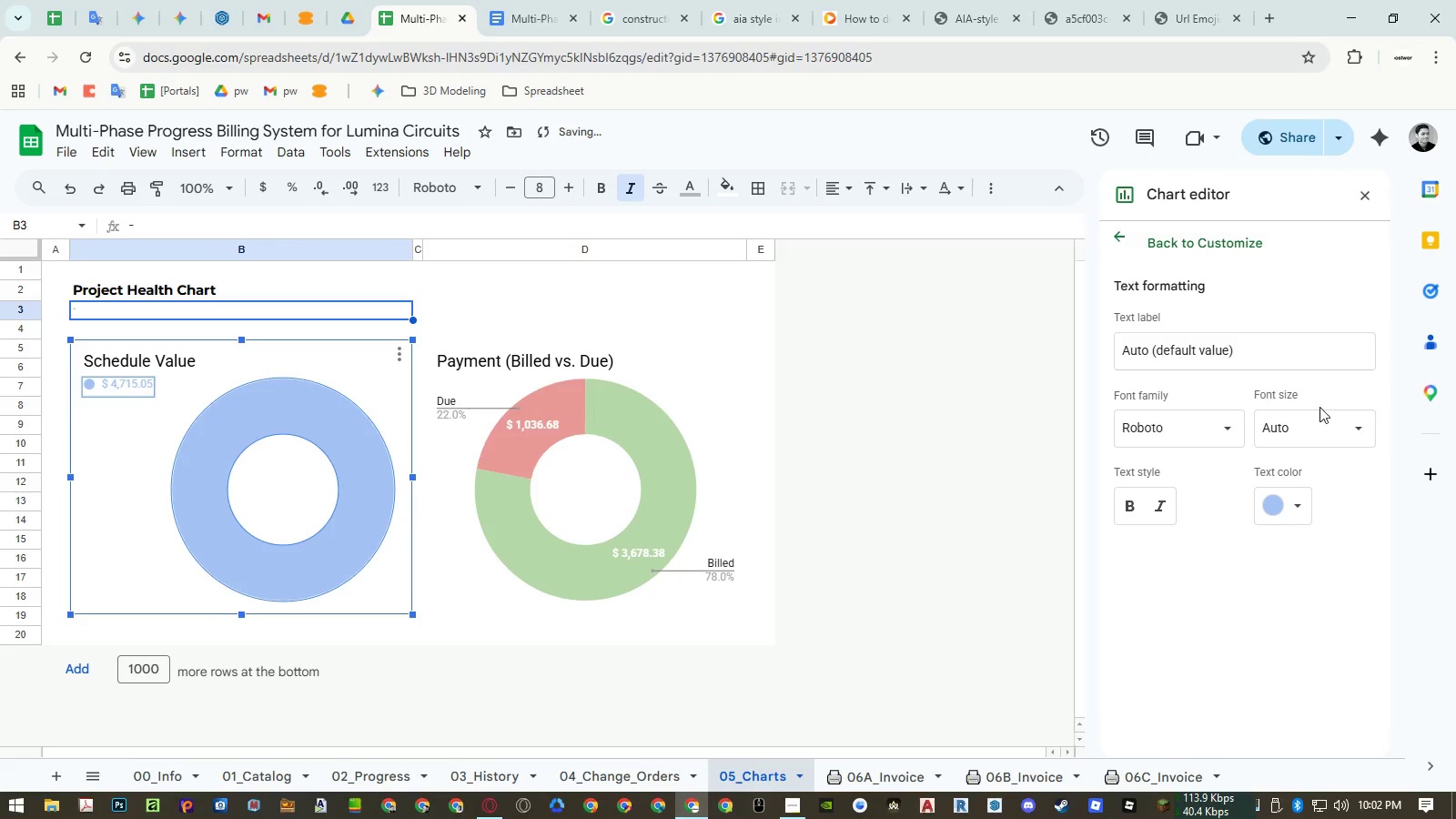 
left_click([1289, 501])
 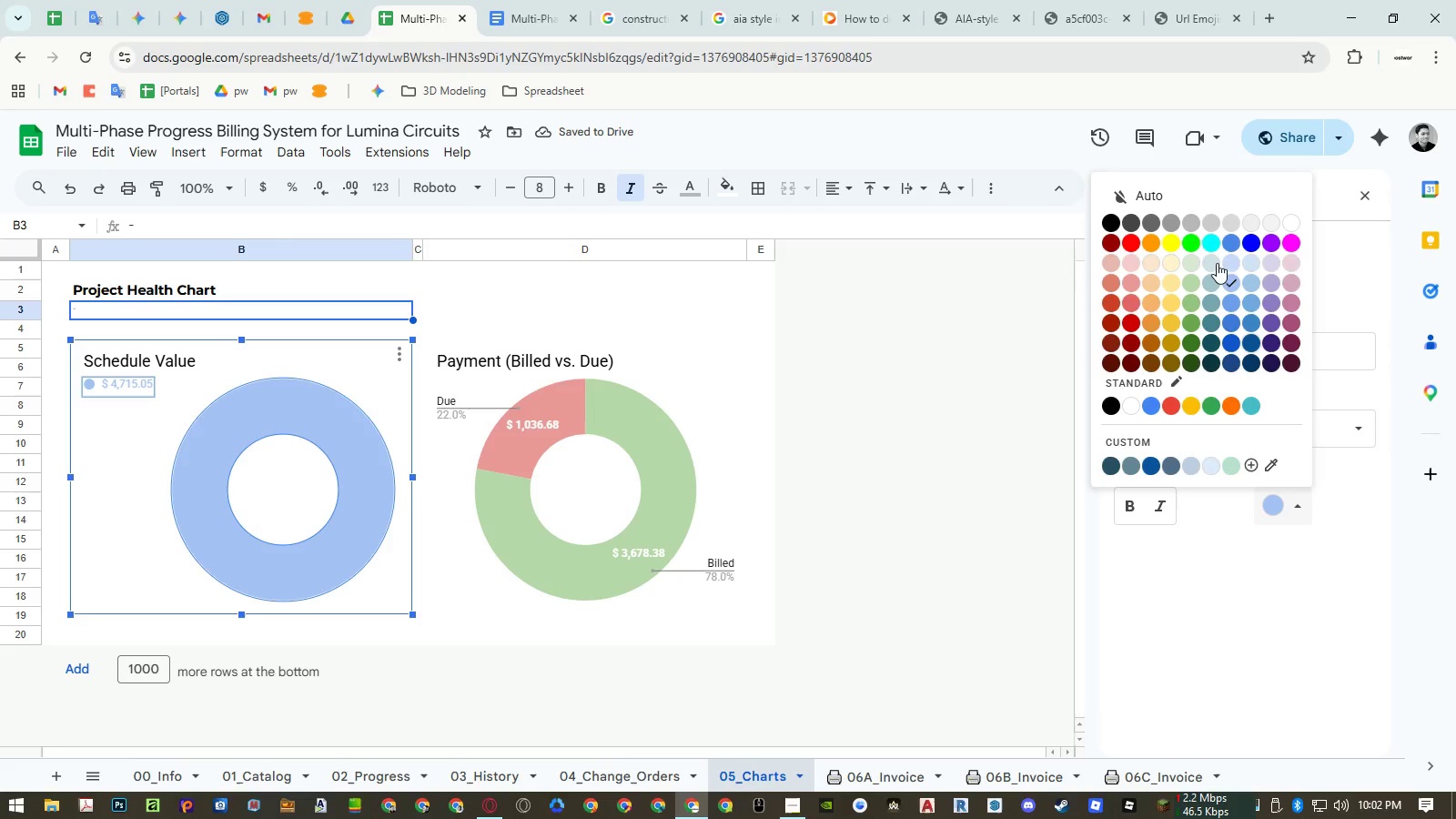 
left_click([1182, 193])
 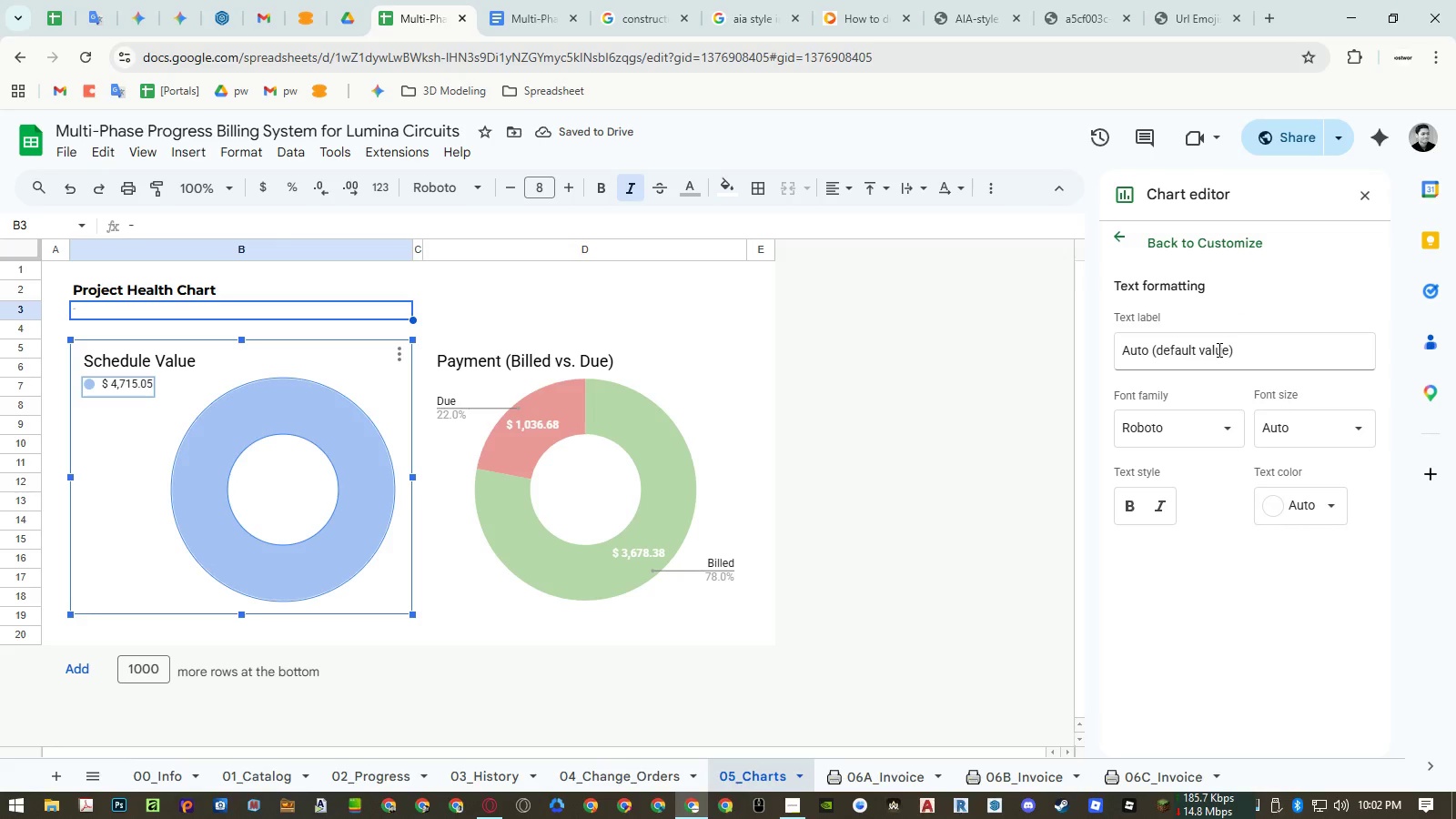 
wait(6.23)
 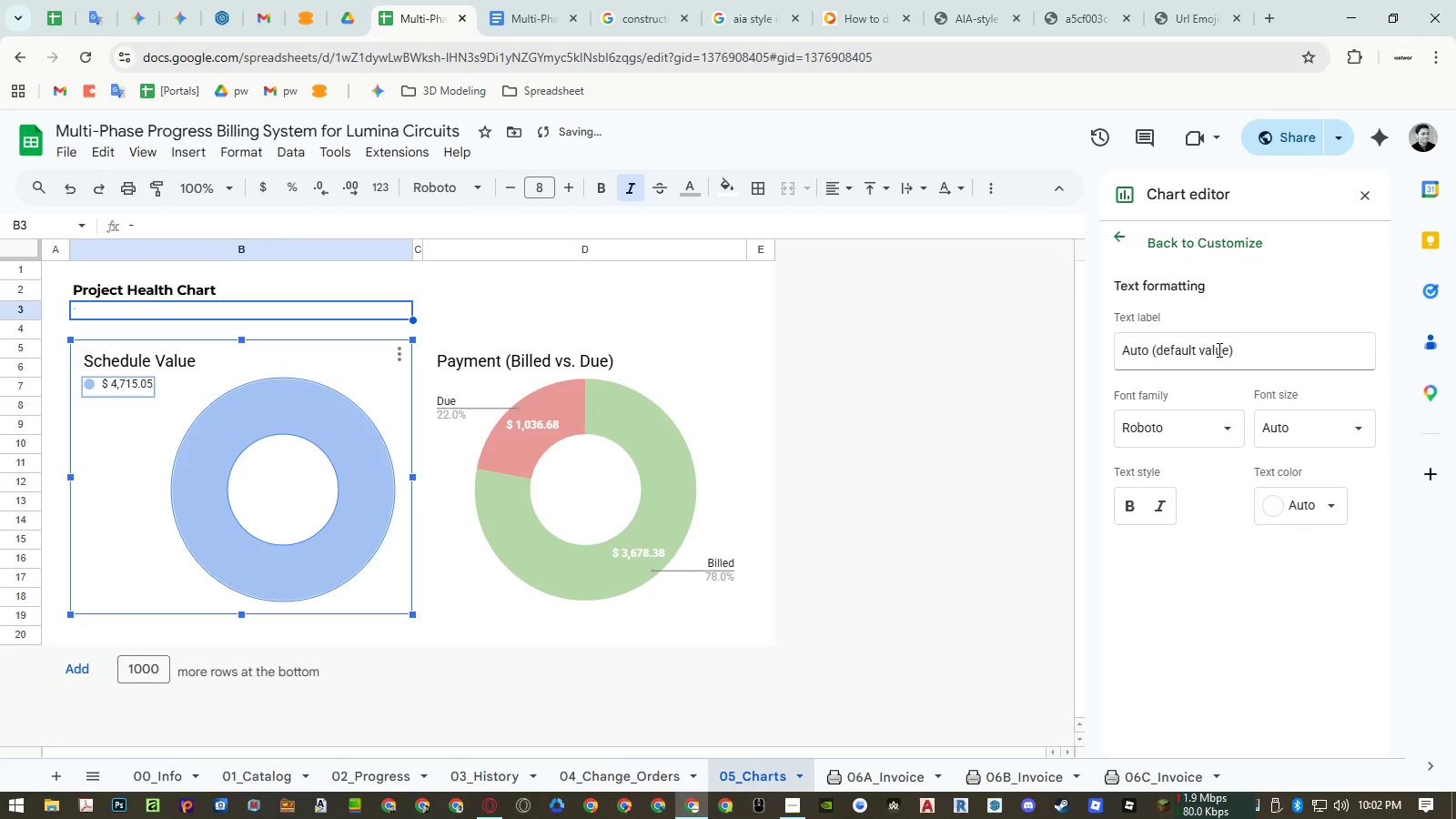 
left_click([1301, 440])
 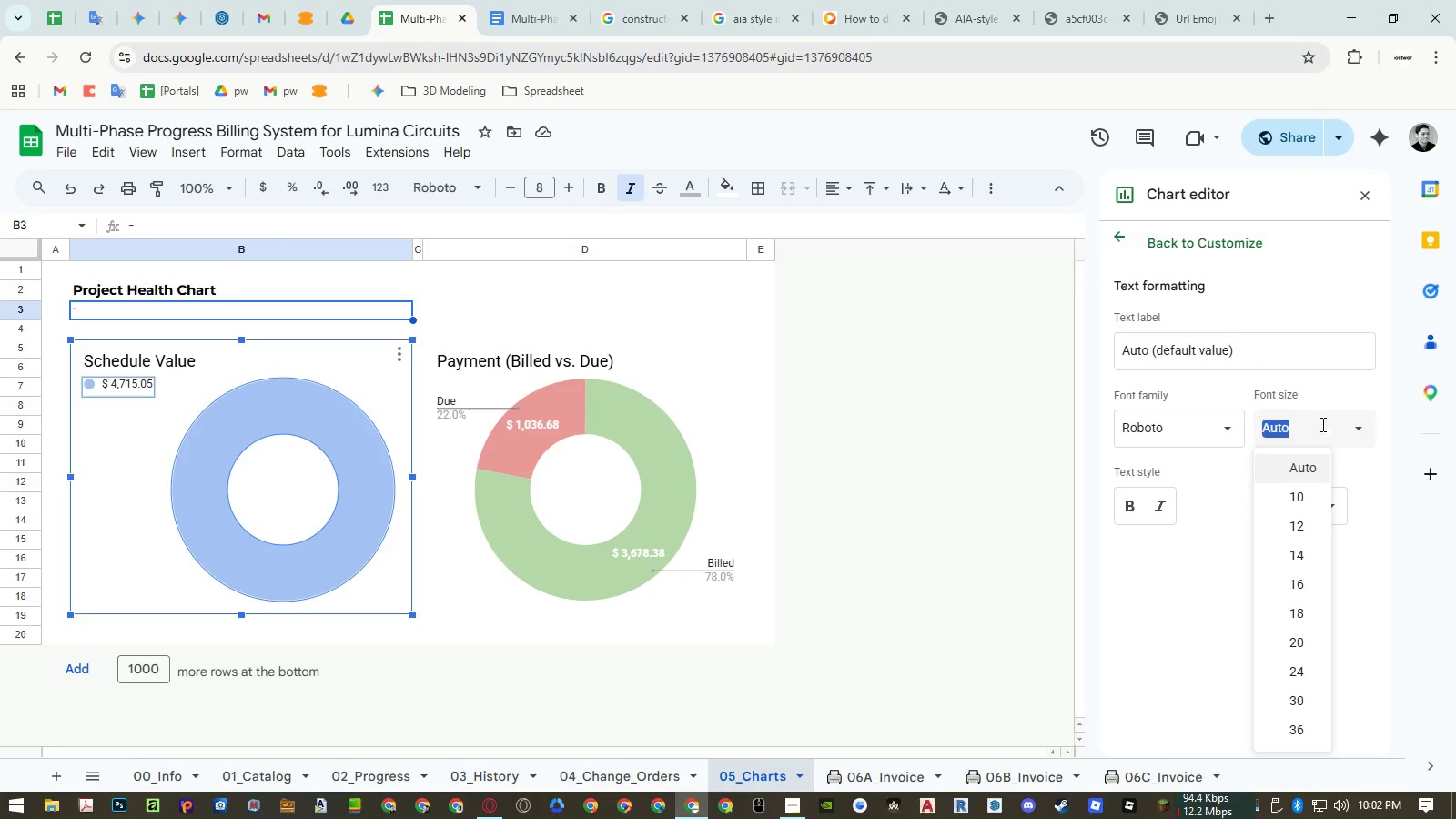 
left_click([1344, 389])
 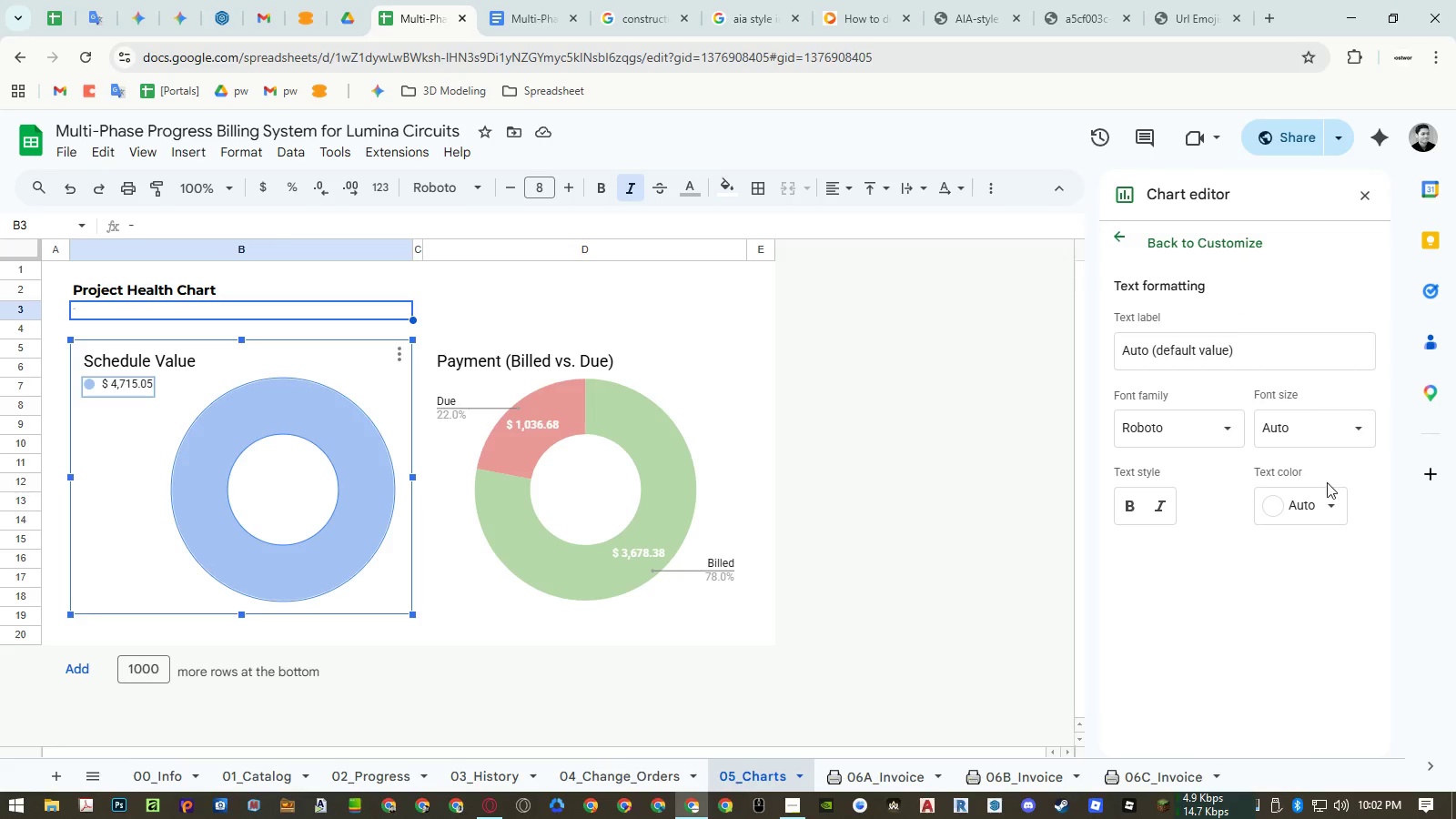 
left_click([1318, 508])
 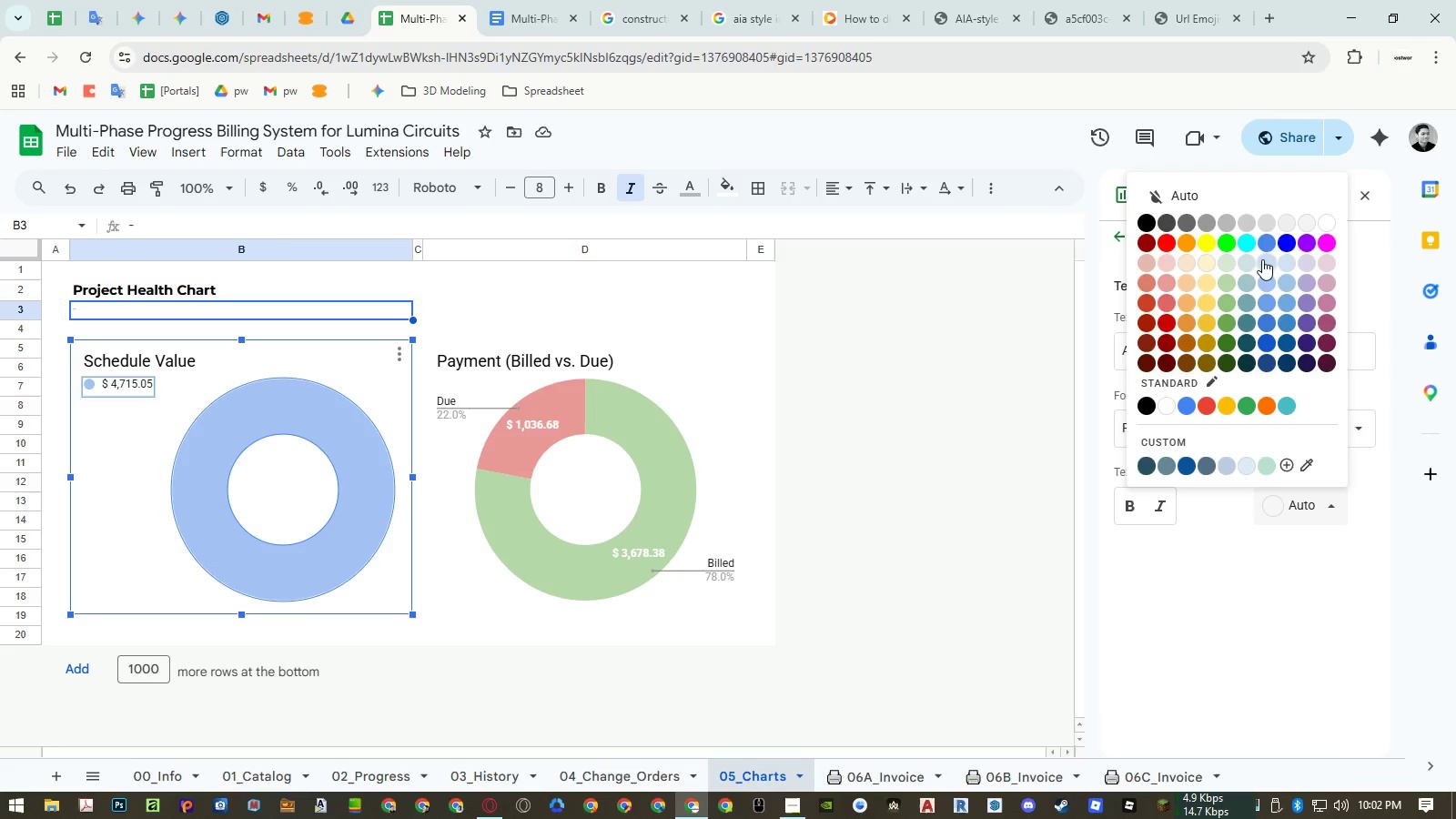 
left_click([1264, 242])
 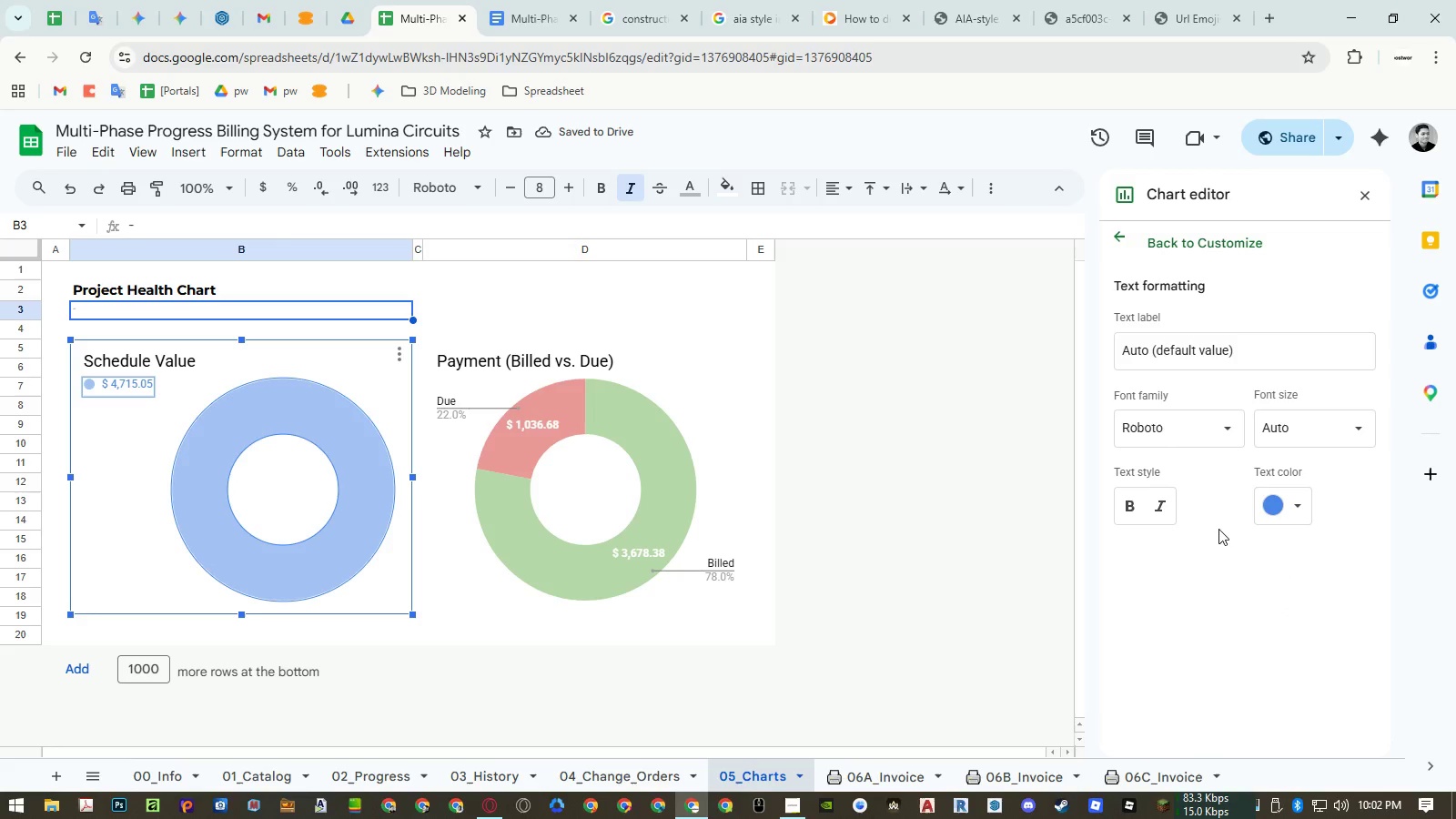 
wait(5.53)
 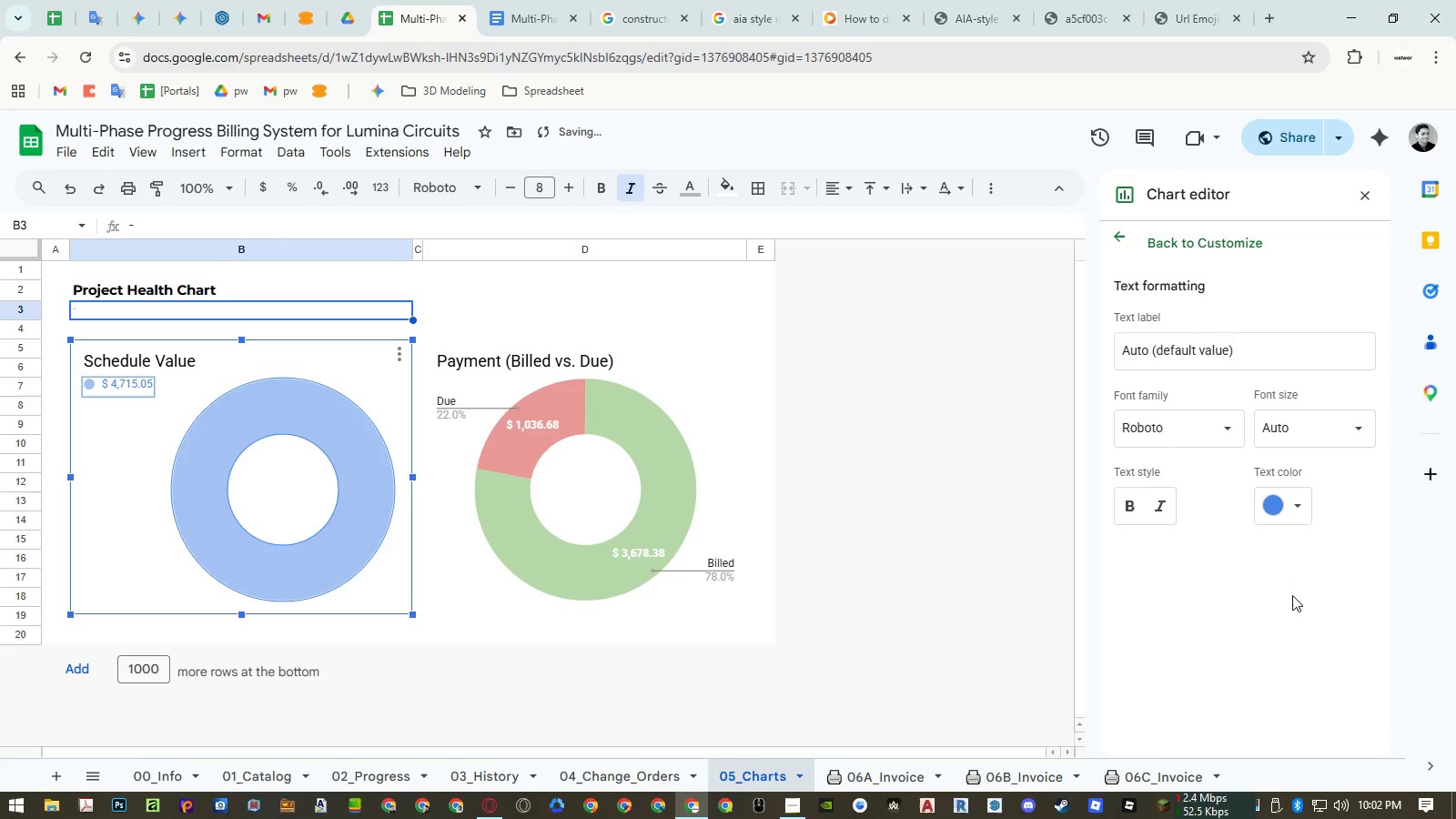 
left_click([1202, 191])
 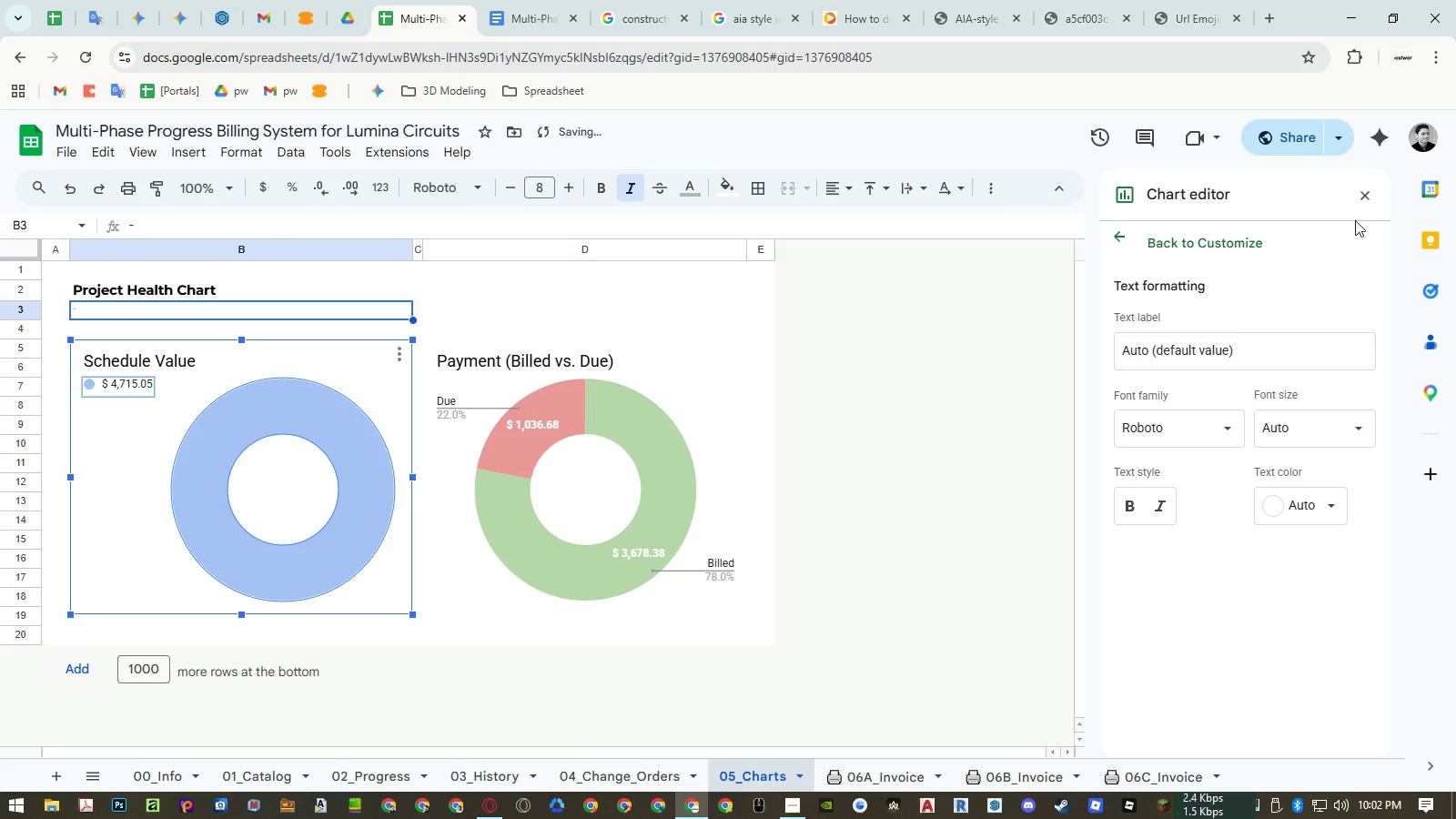 
left_click([1356, 197])
 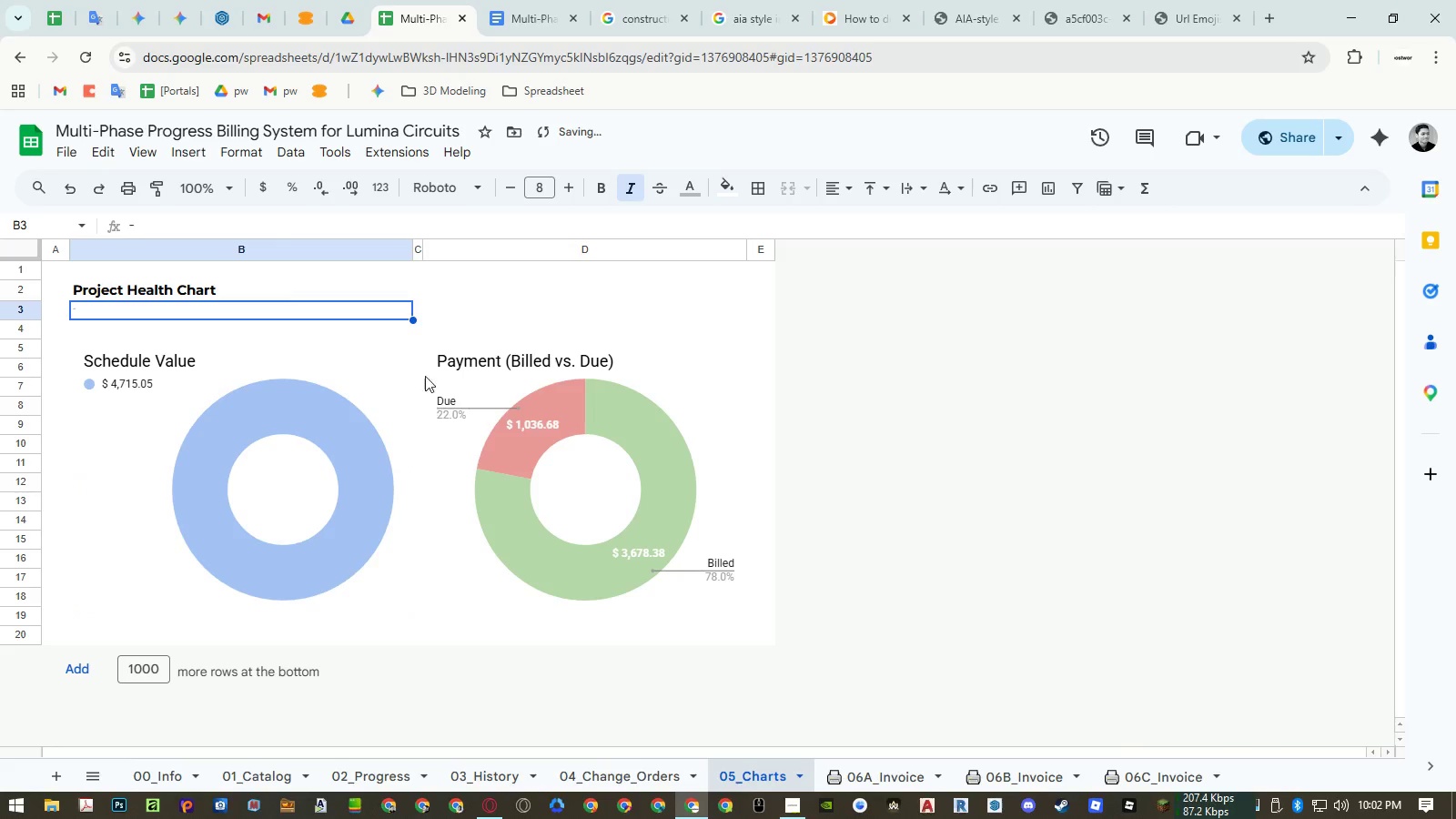 
left_click([499, 302])
 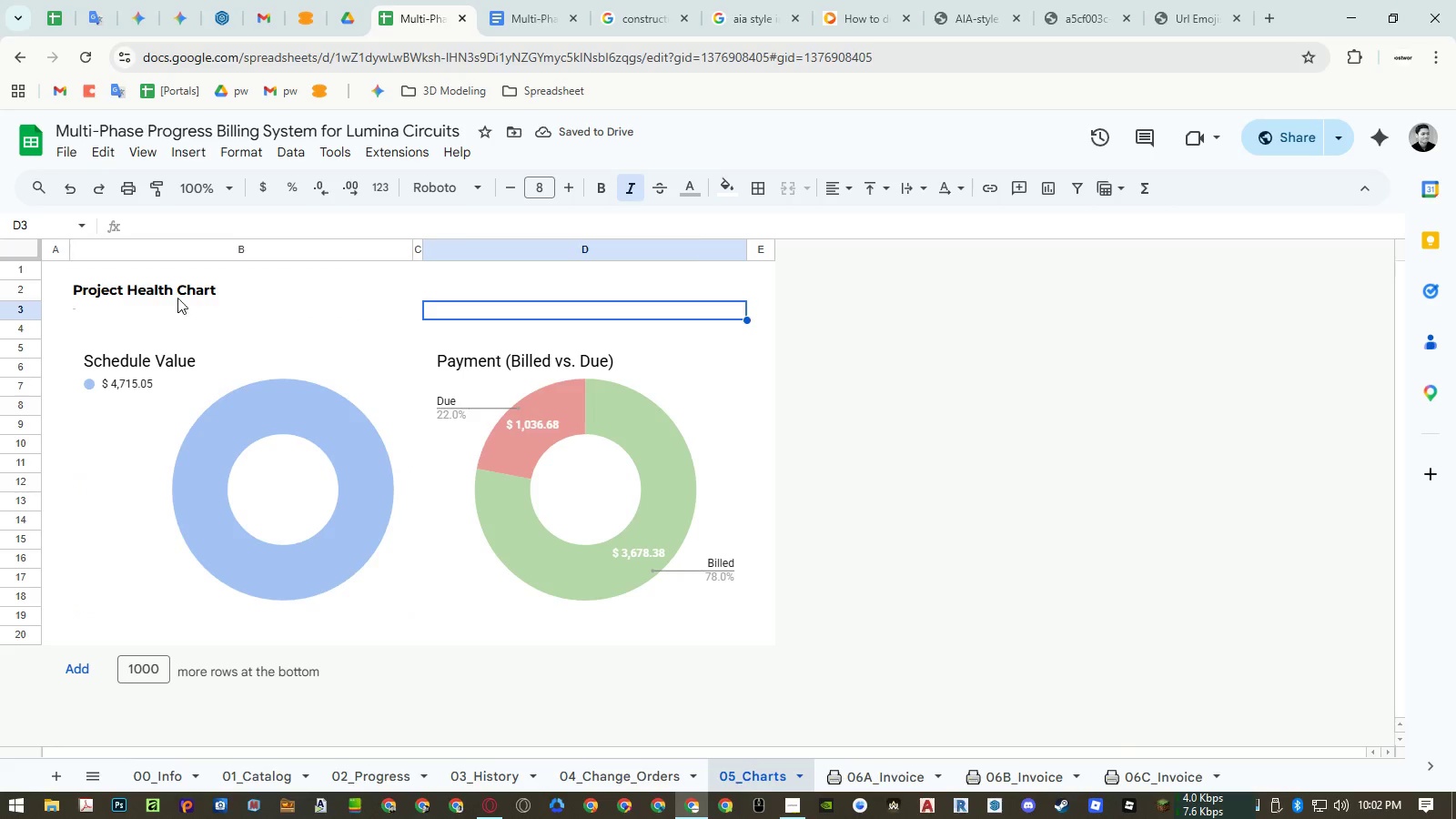 
left_click([142, 309])
 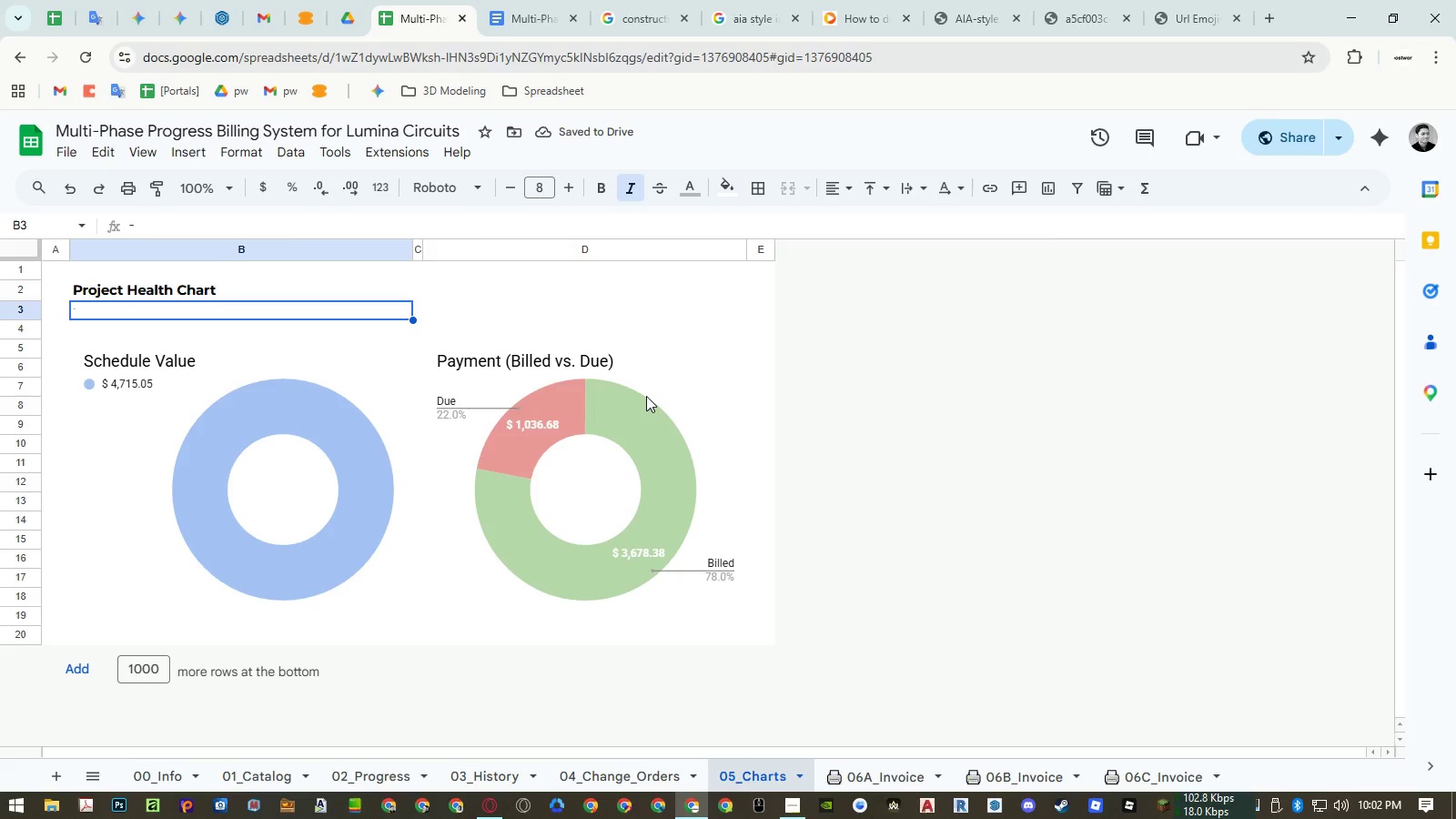 
type(Thji)
key(Backspace)
 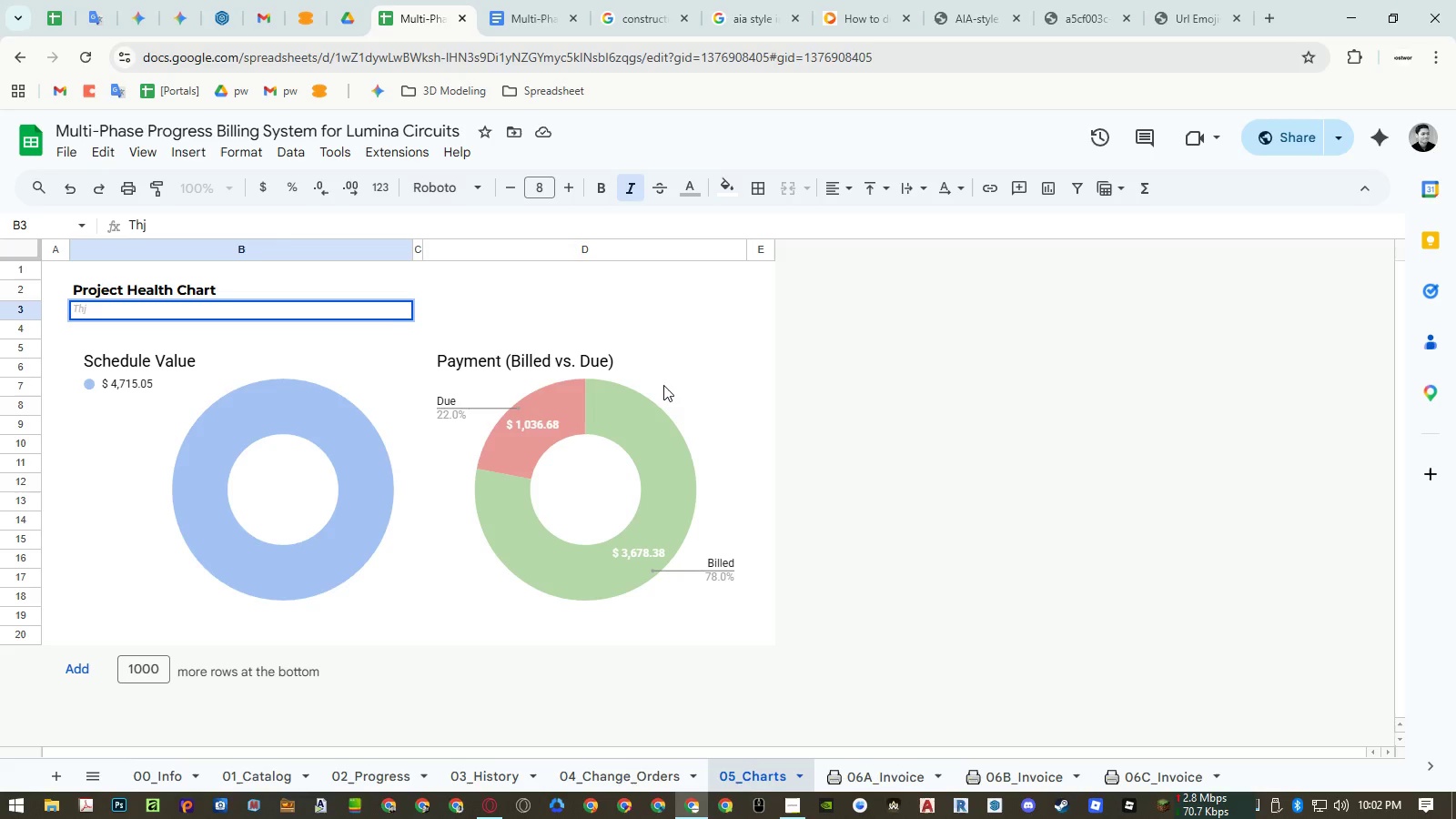 
key(Escape)
type(This section visualizes the comparison between the Total Schedule Value, Previousli)
key(Backspace)
type(y Billed Payment, and the Current Due.)
 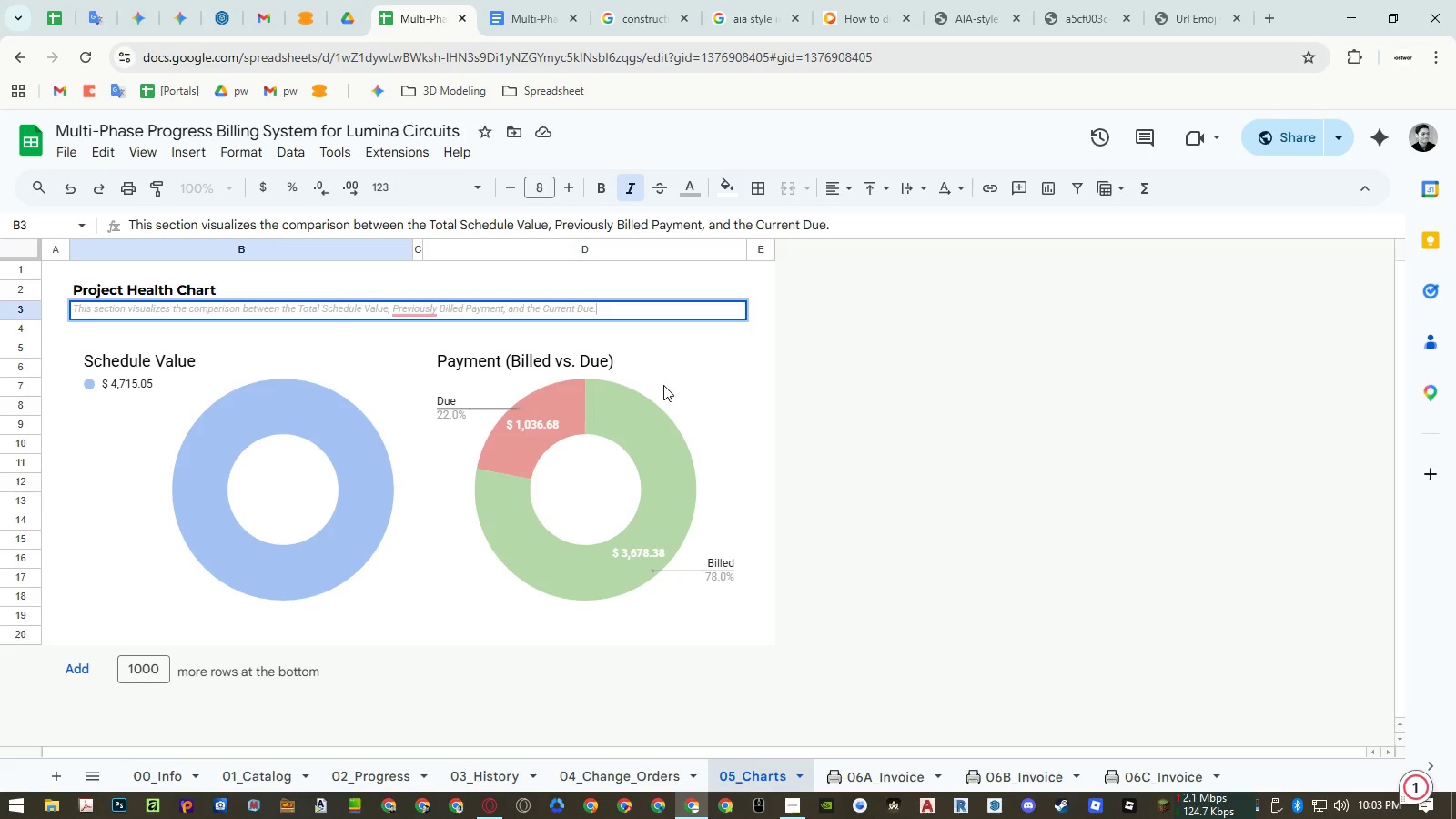 
key(Enter)
 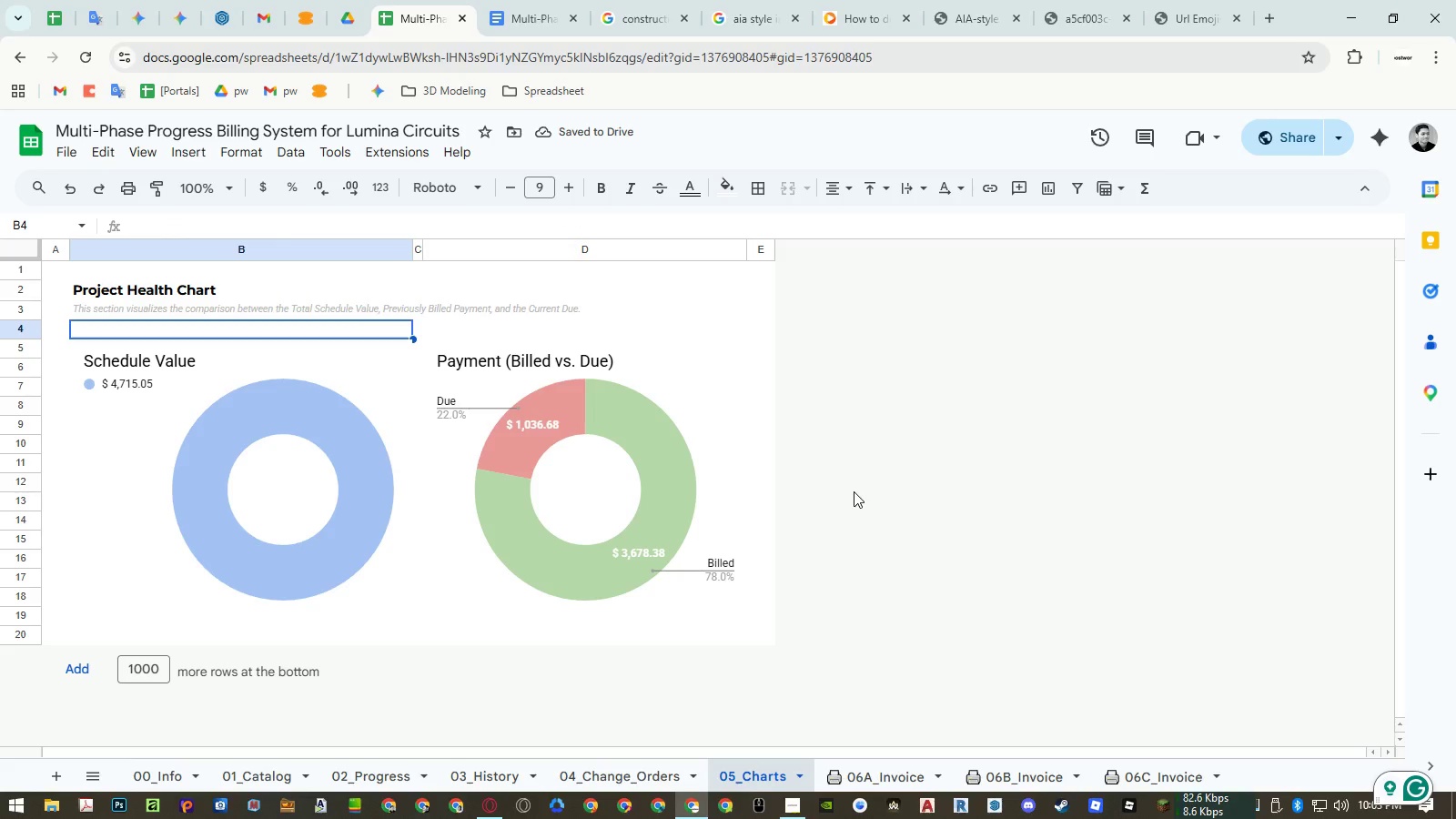 
wait(9.3)
 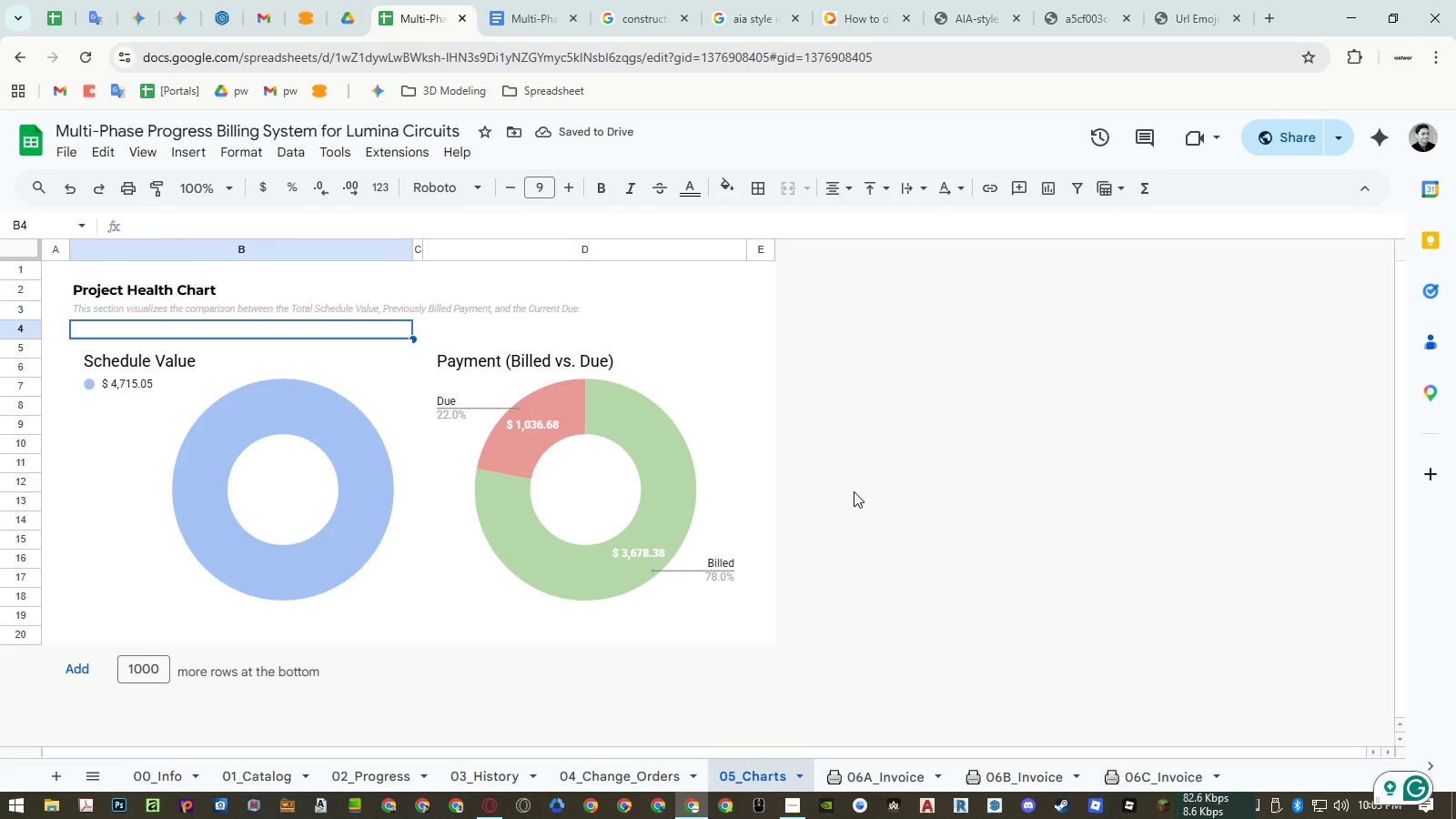 
left_click([787, 813])